 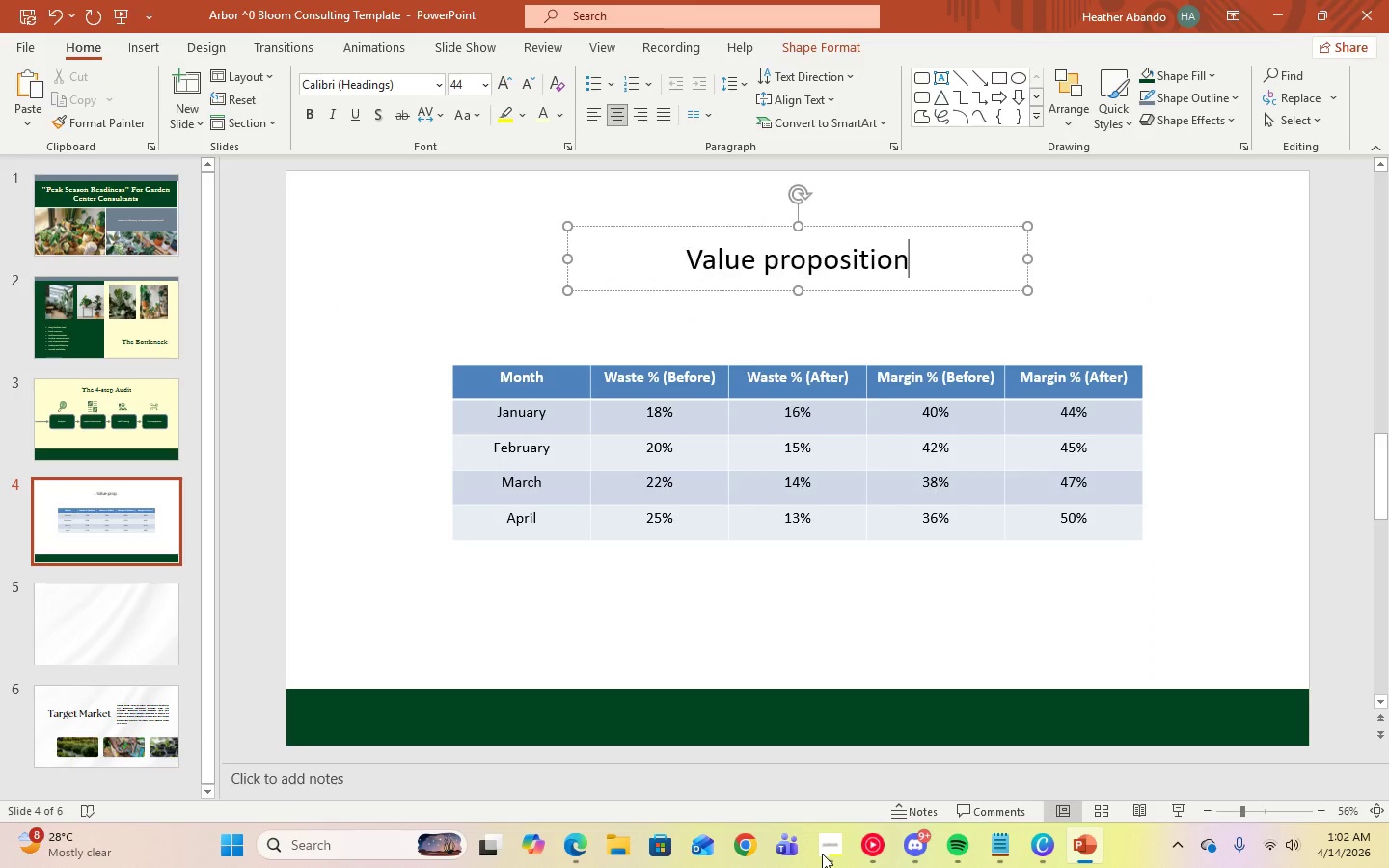 
key(Control+A)
 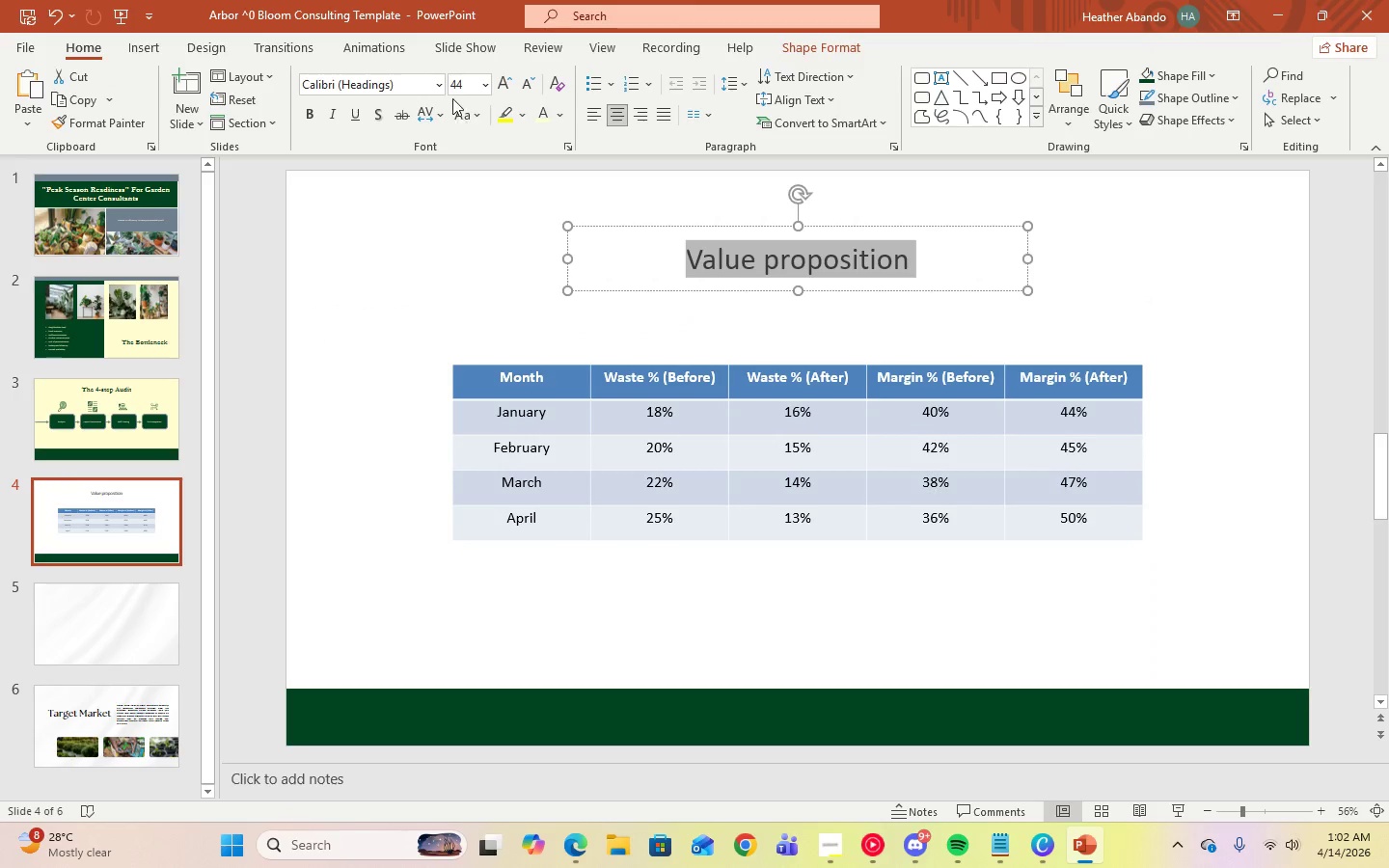 
left_click([476, 112])
 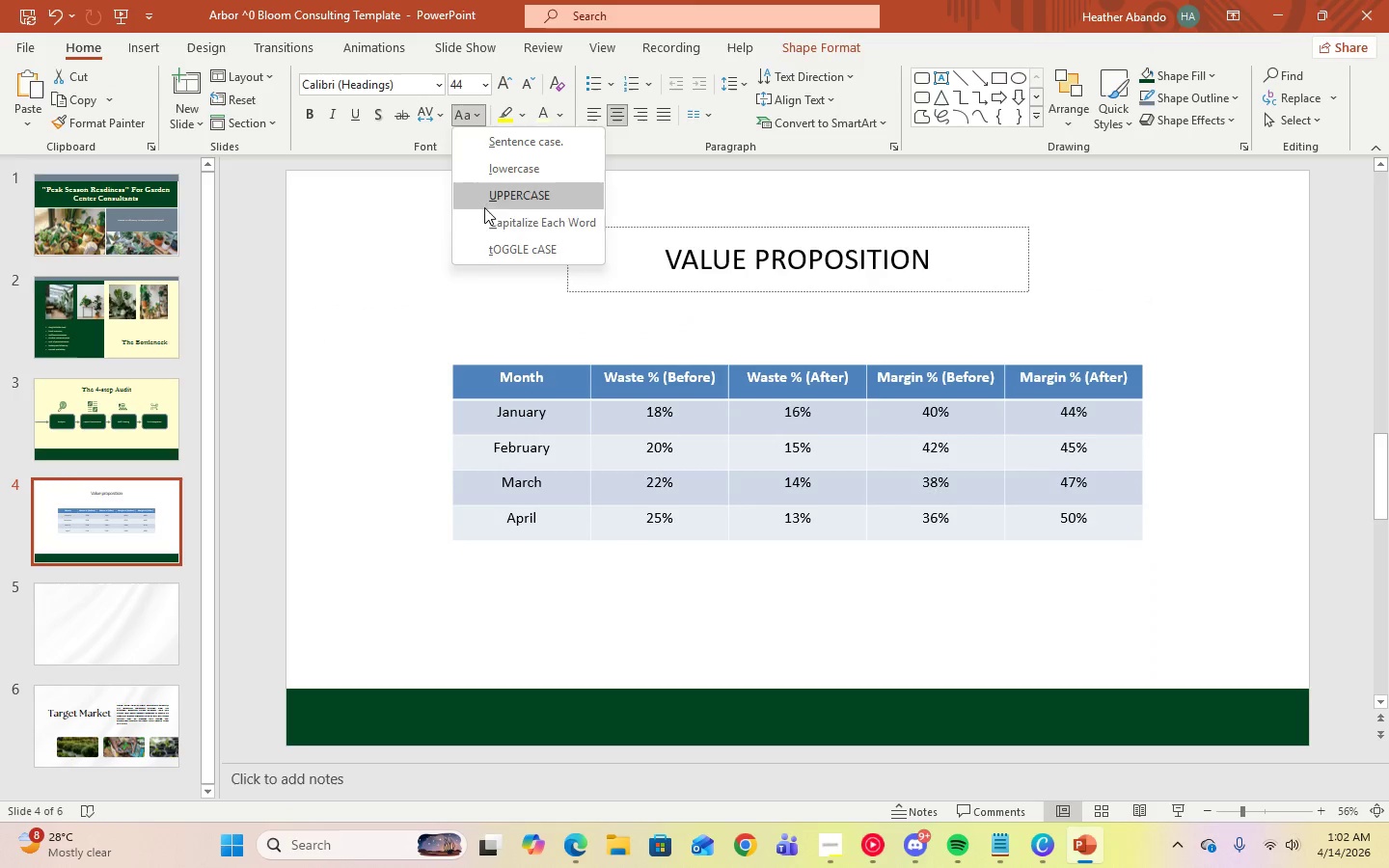 
left_click([488, 229])
 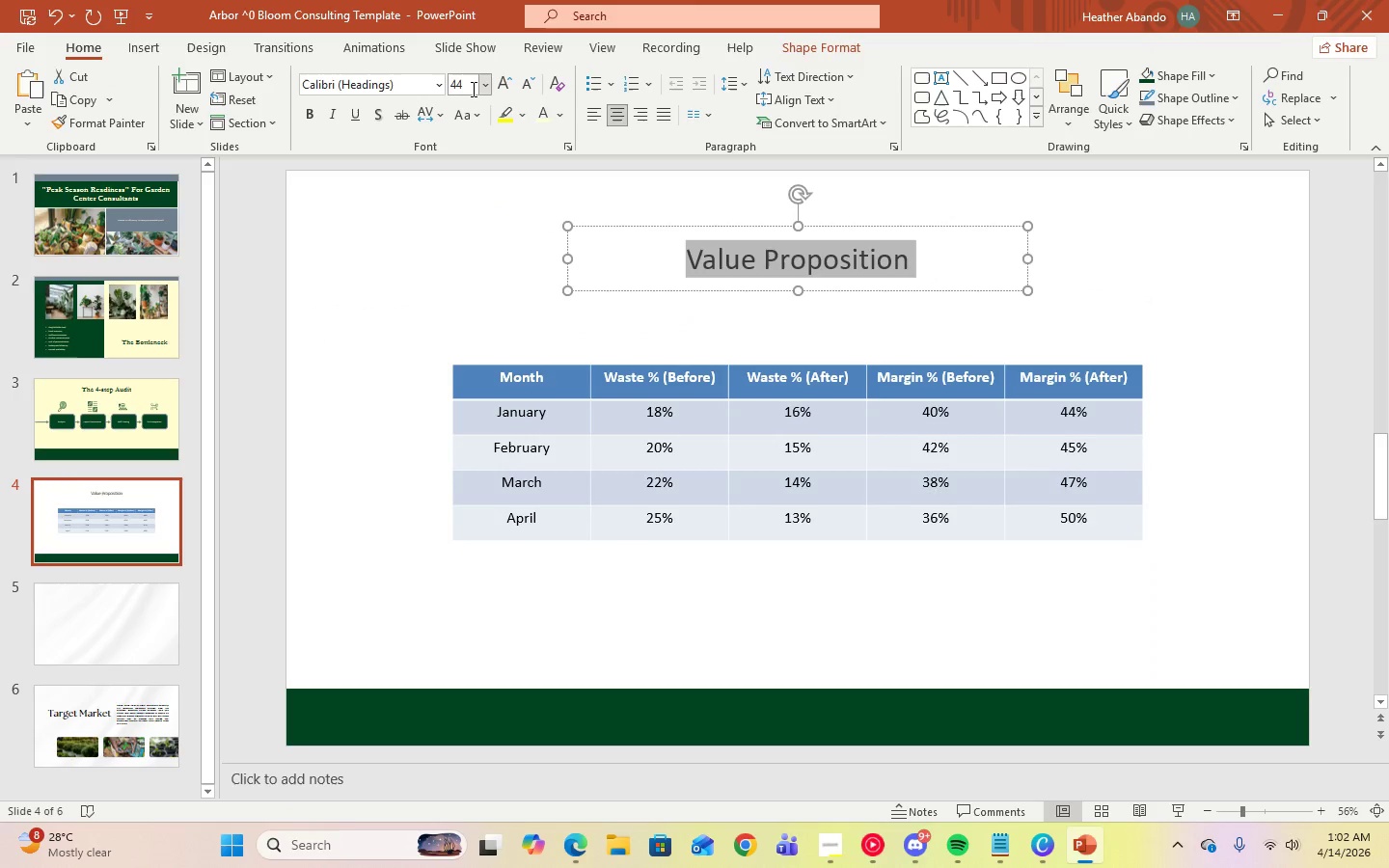 
left_click([466, 90])
 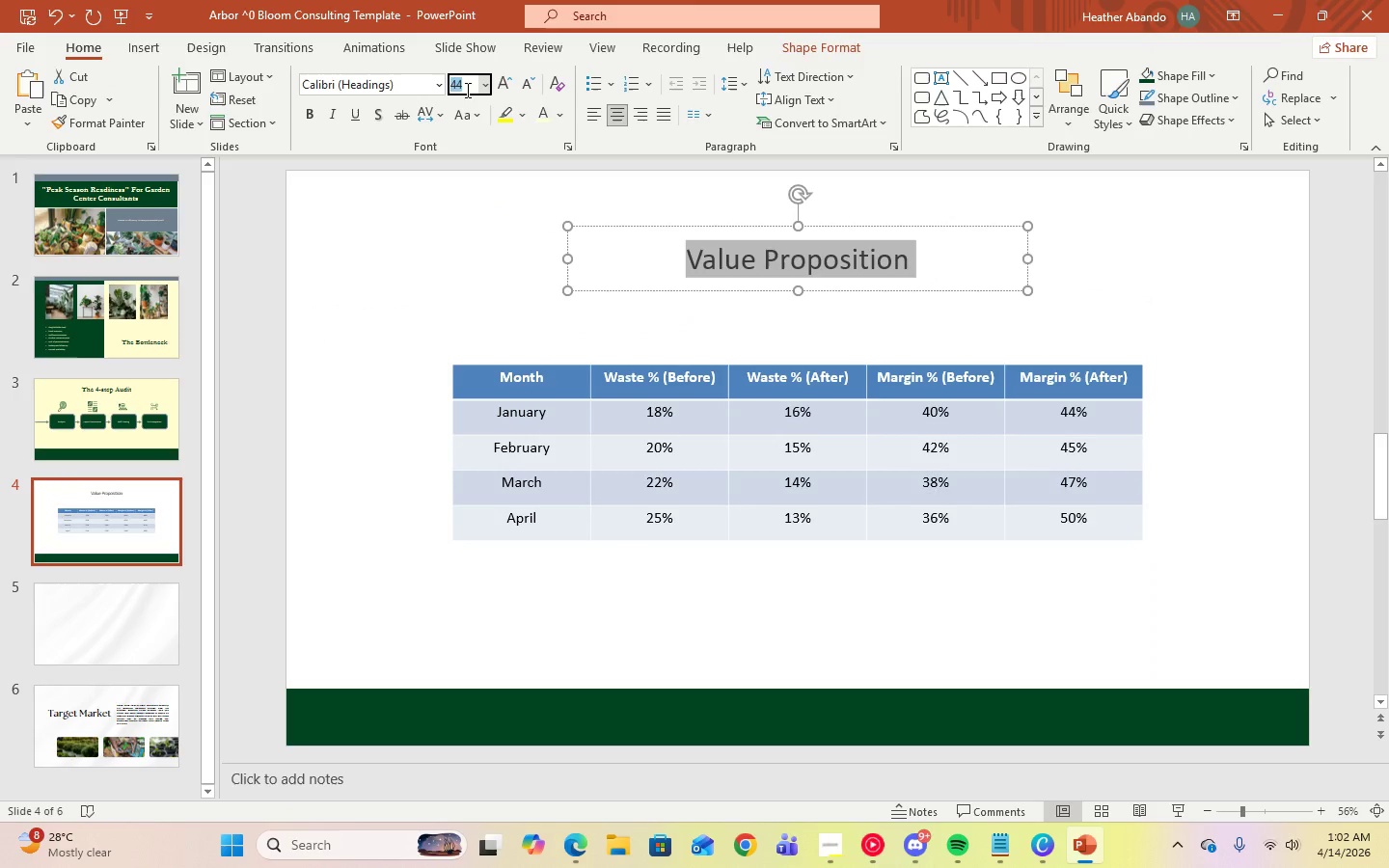 
key(Numpad7)
 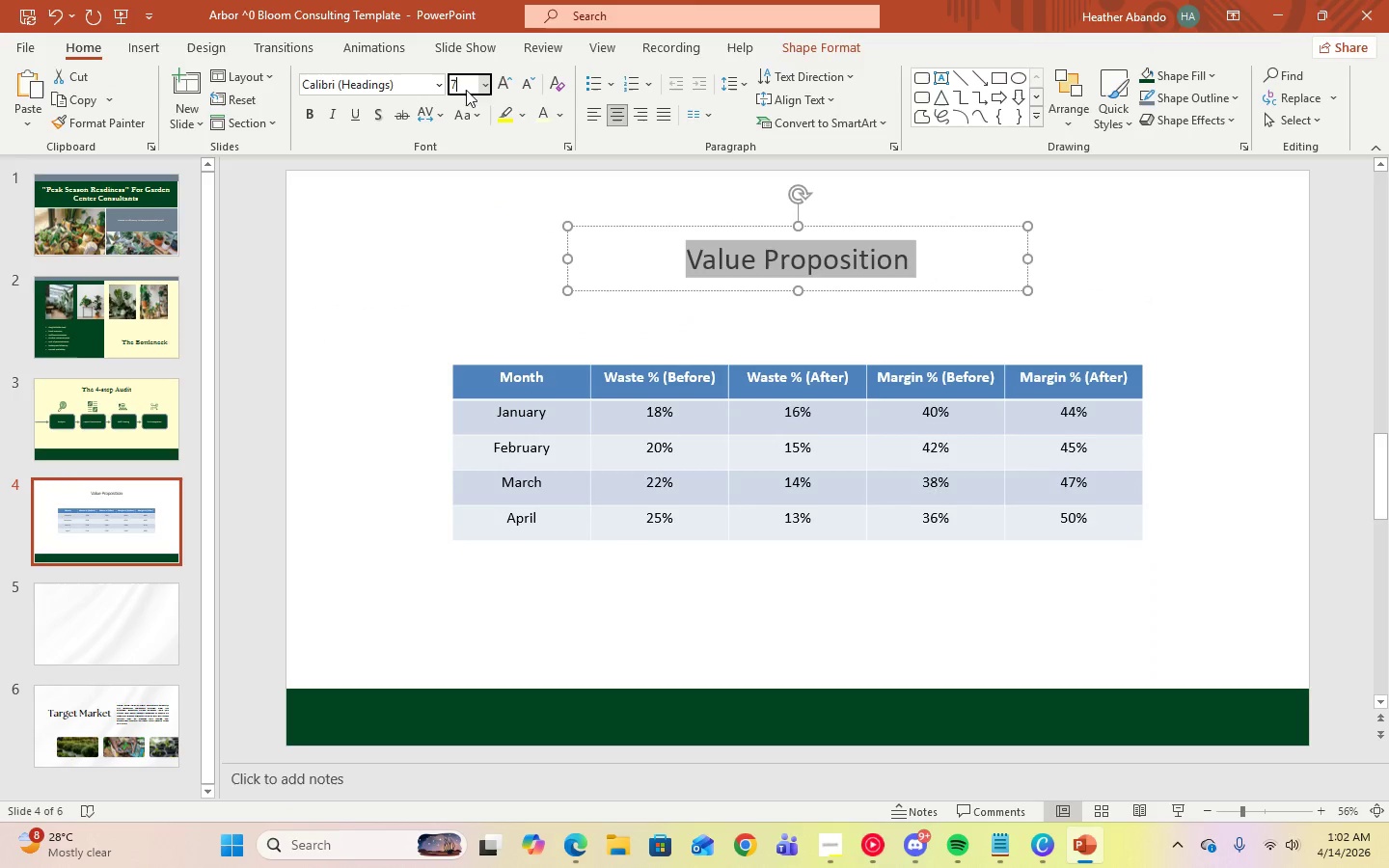 
key(Numpad0)
 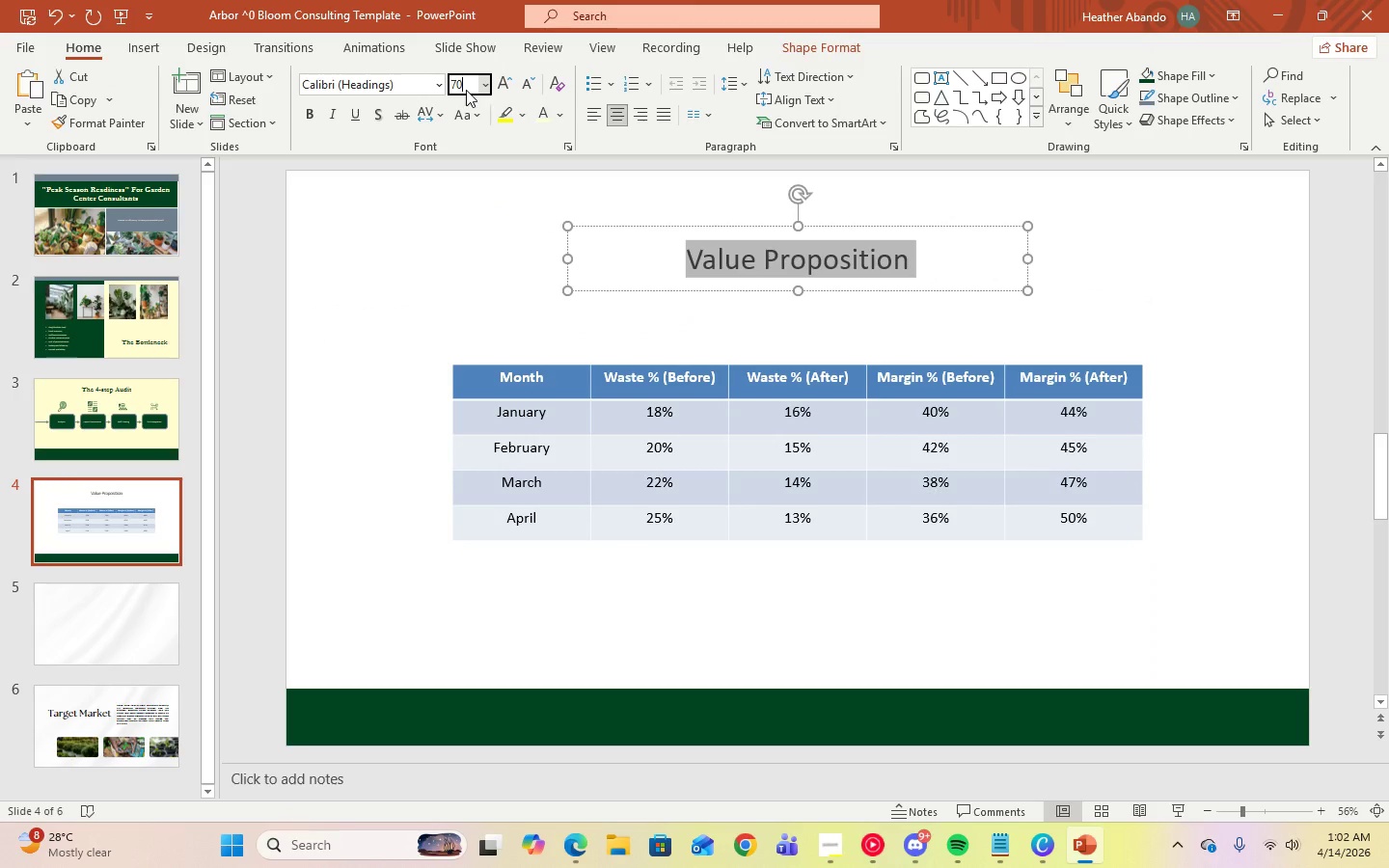 
key(Enter)
 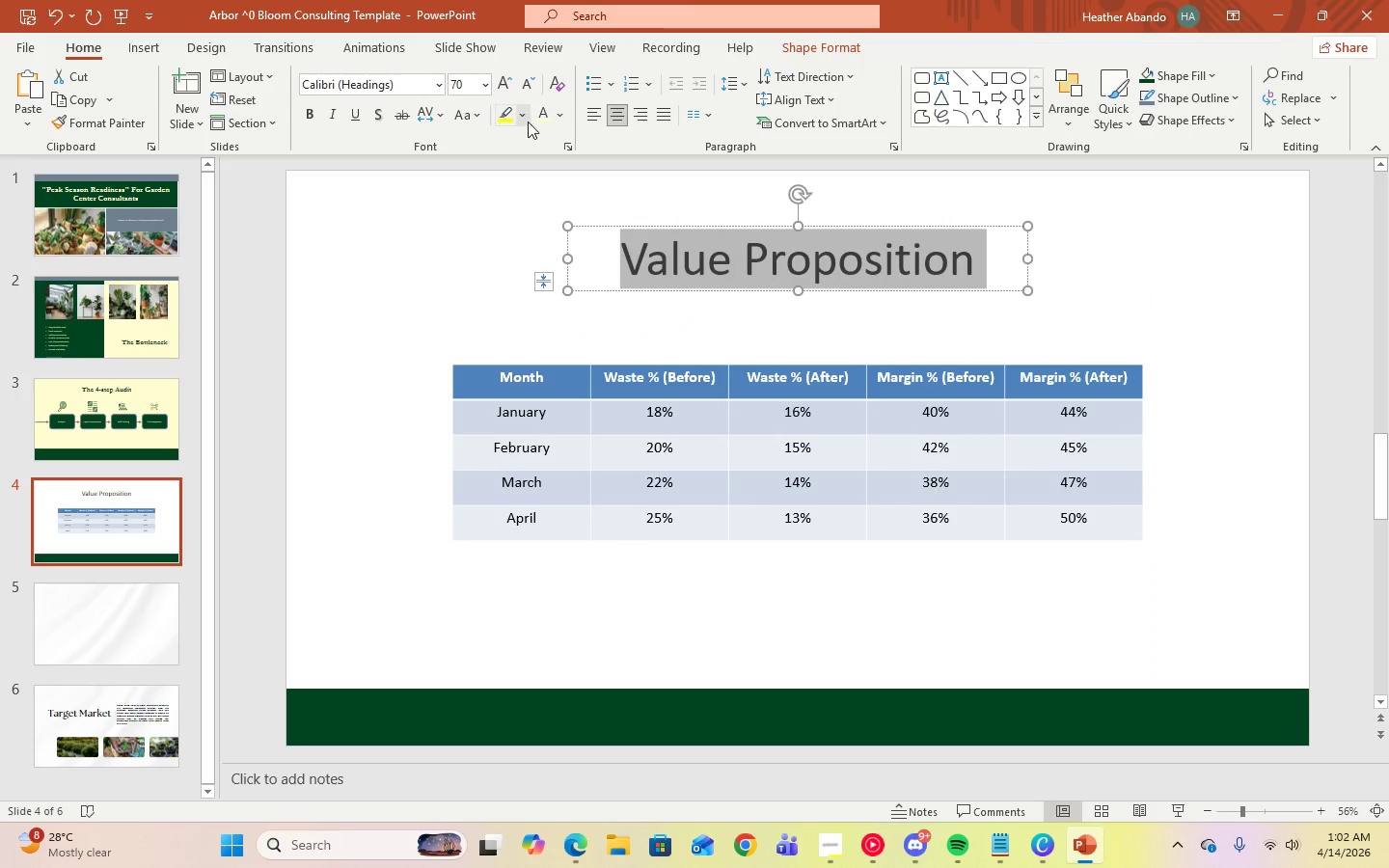 
left_click([560, 121])
 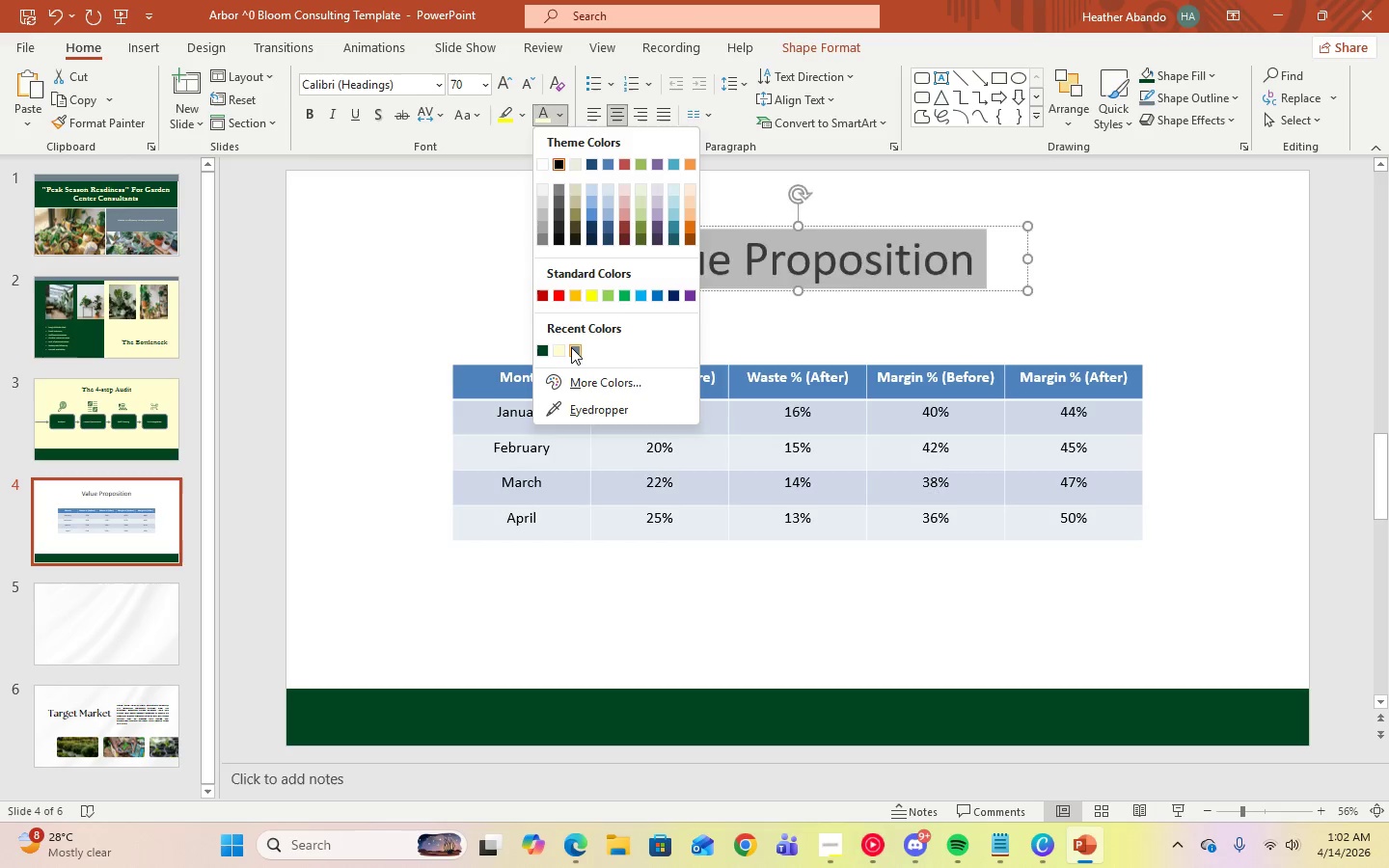 
left_click([571, 347])
 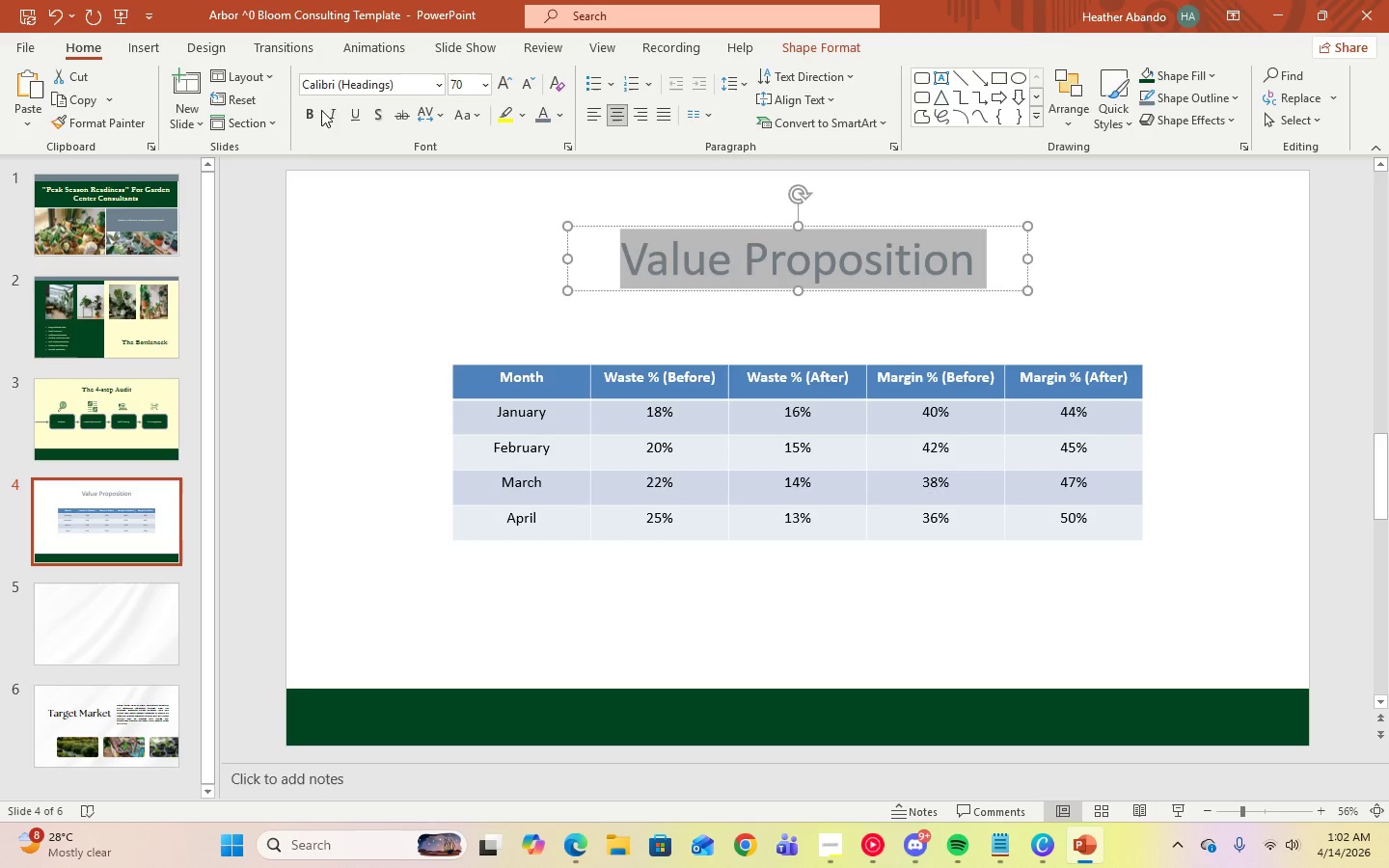 
left_click([435, 90])
 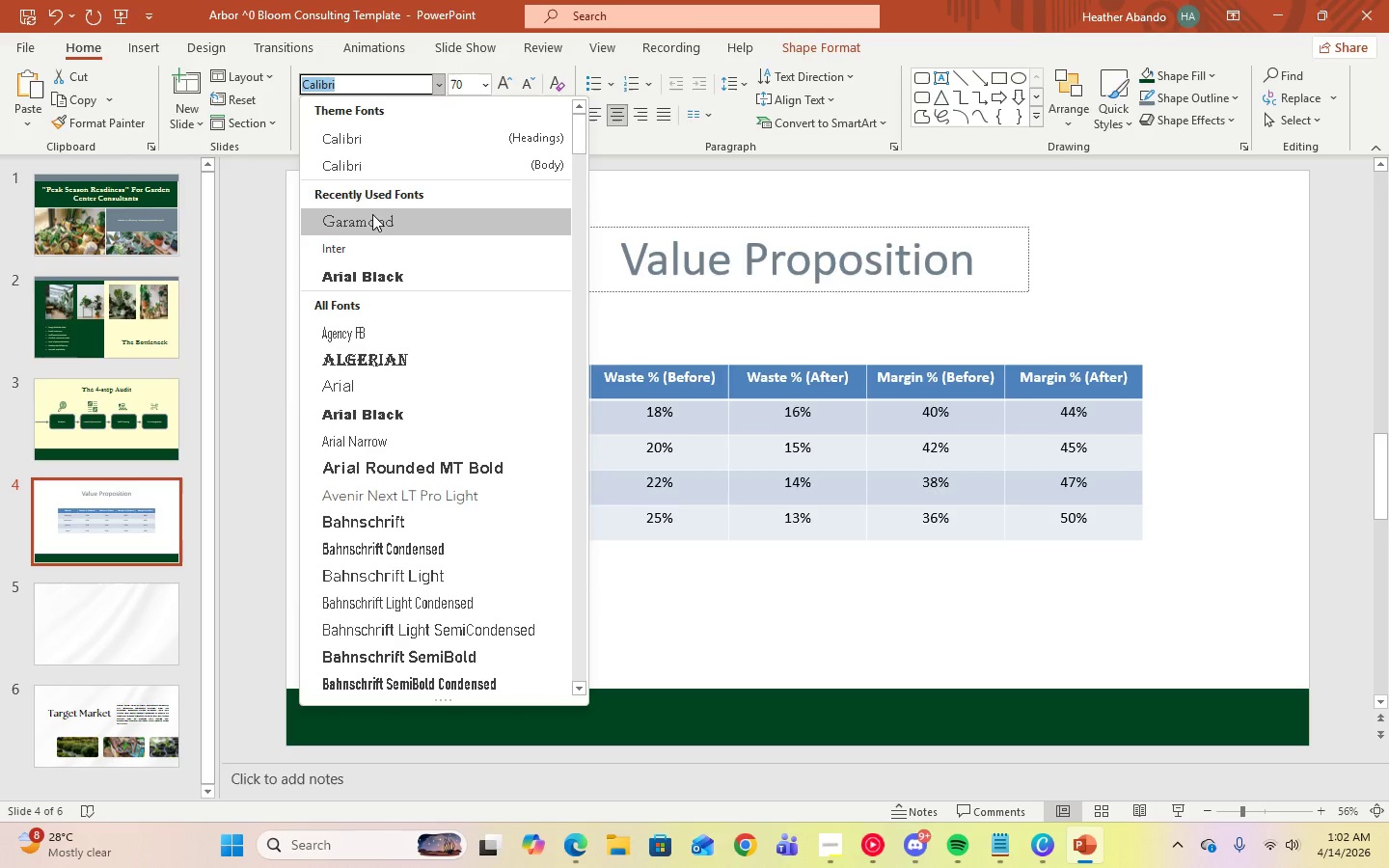 
left_click([372, 221])
 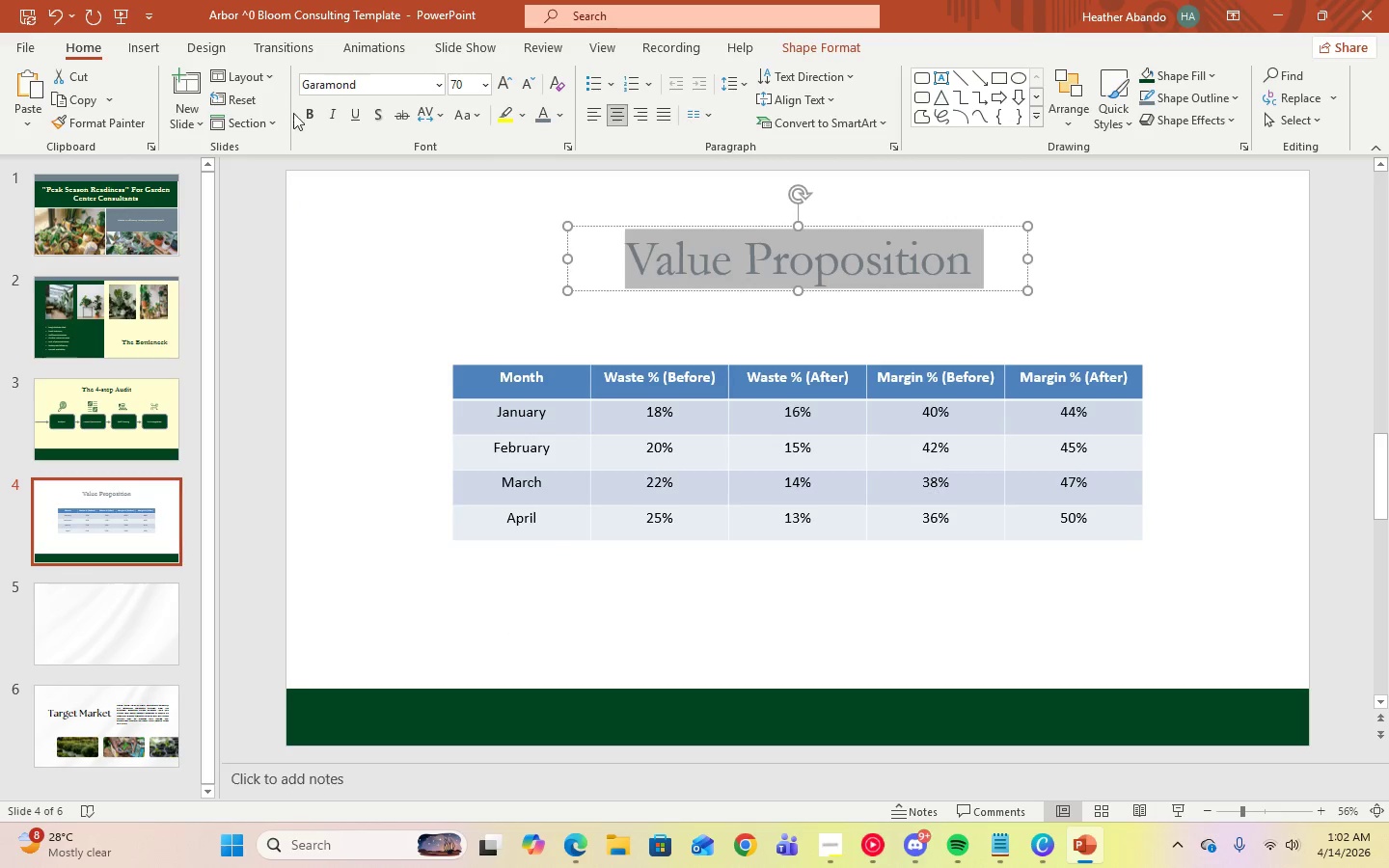 
left_click([309, 118])
 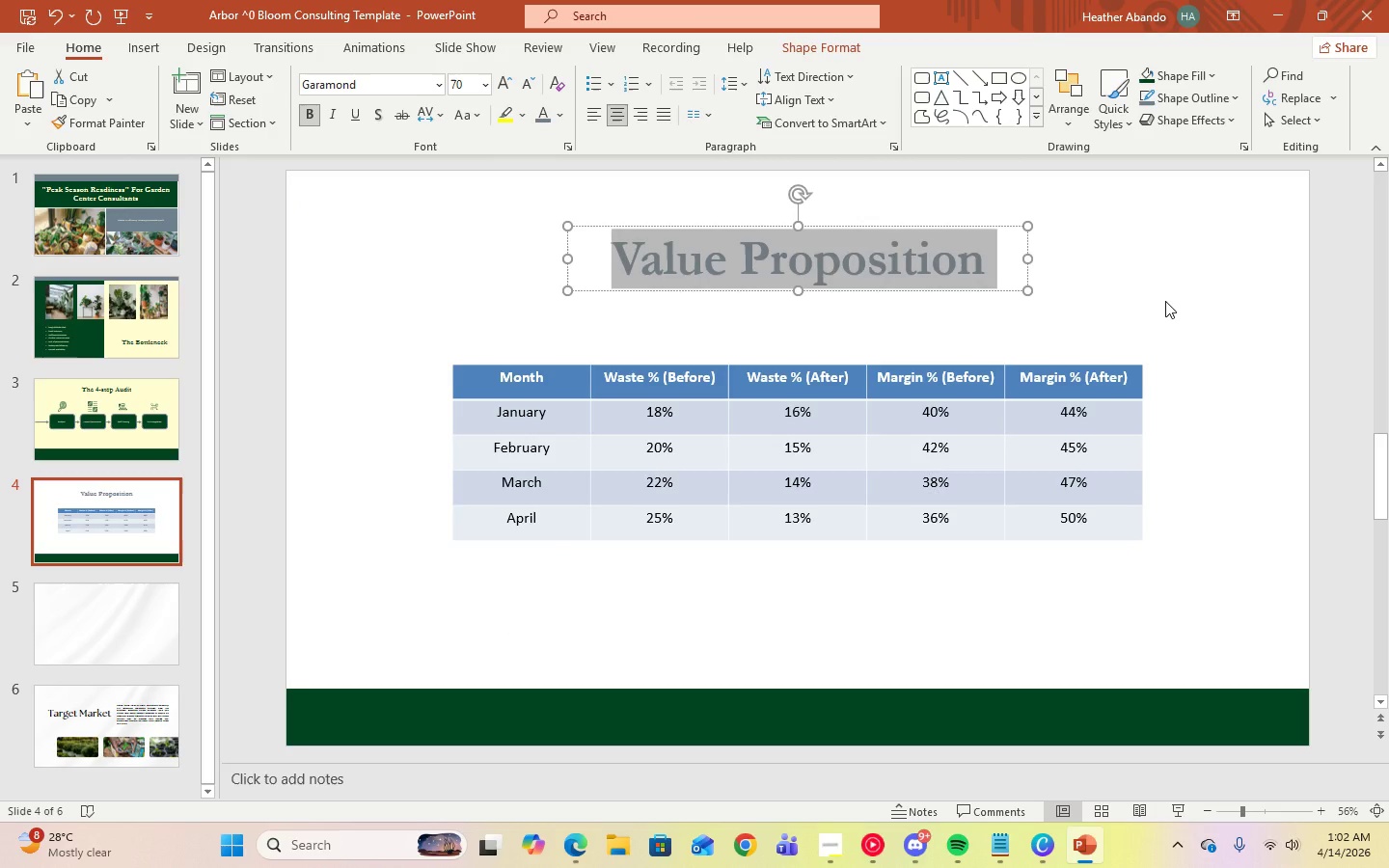 
left_click([1165, 301])
 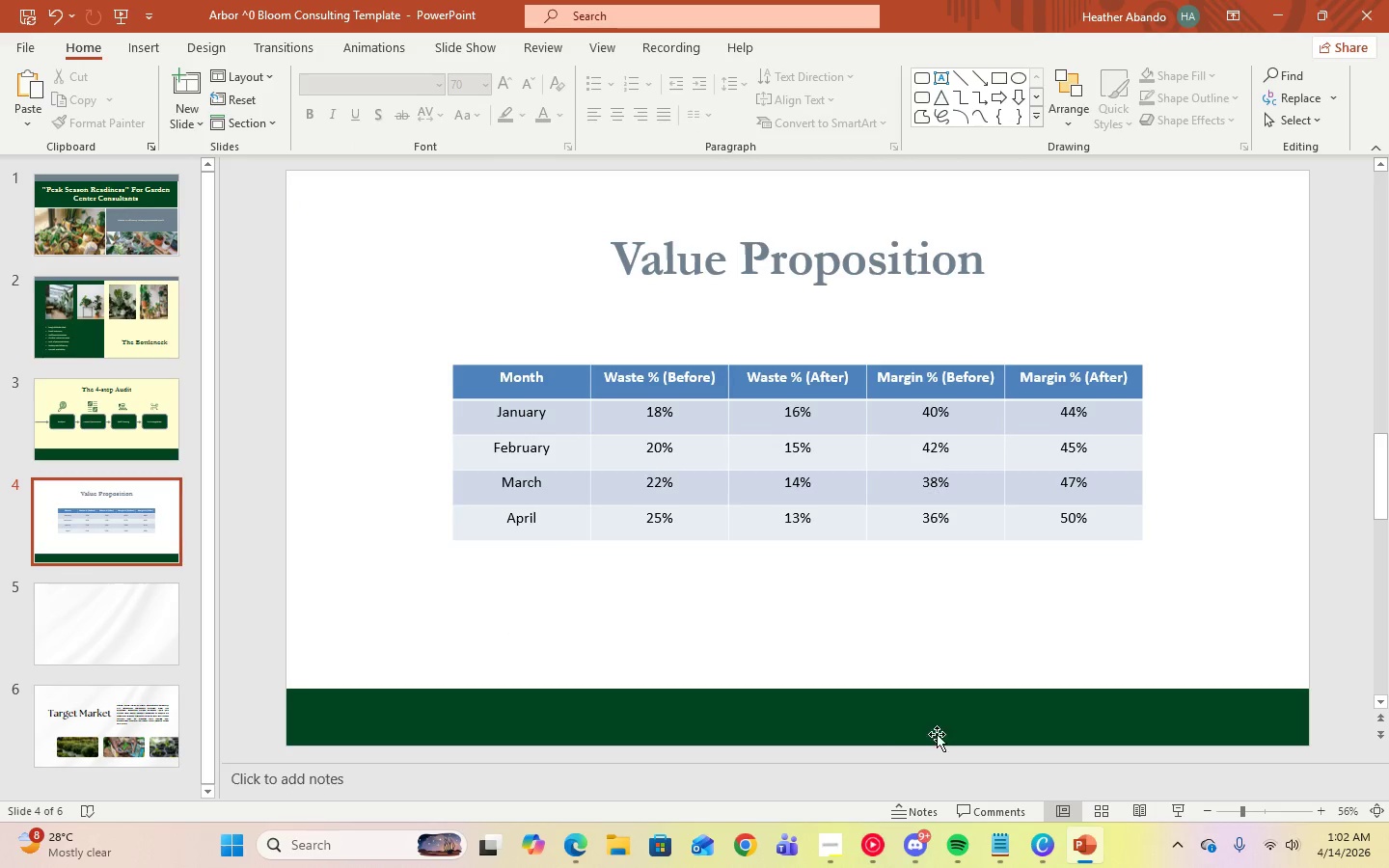 
left_click([905, 729])
 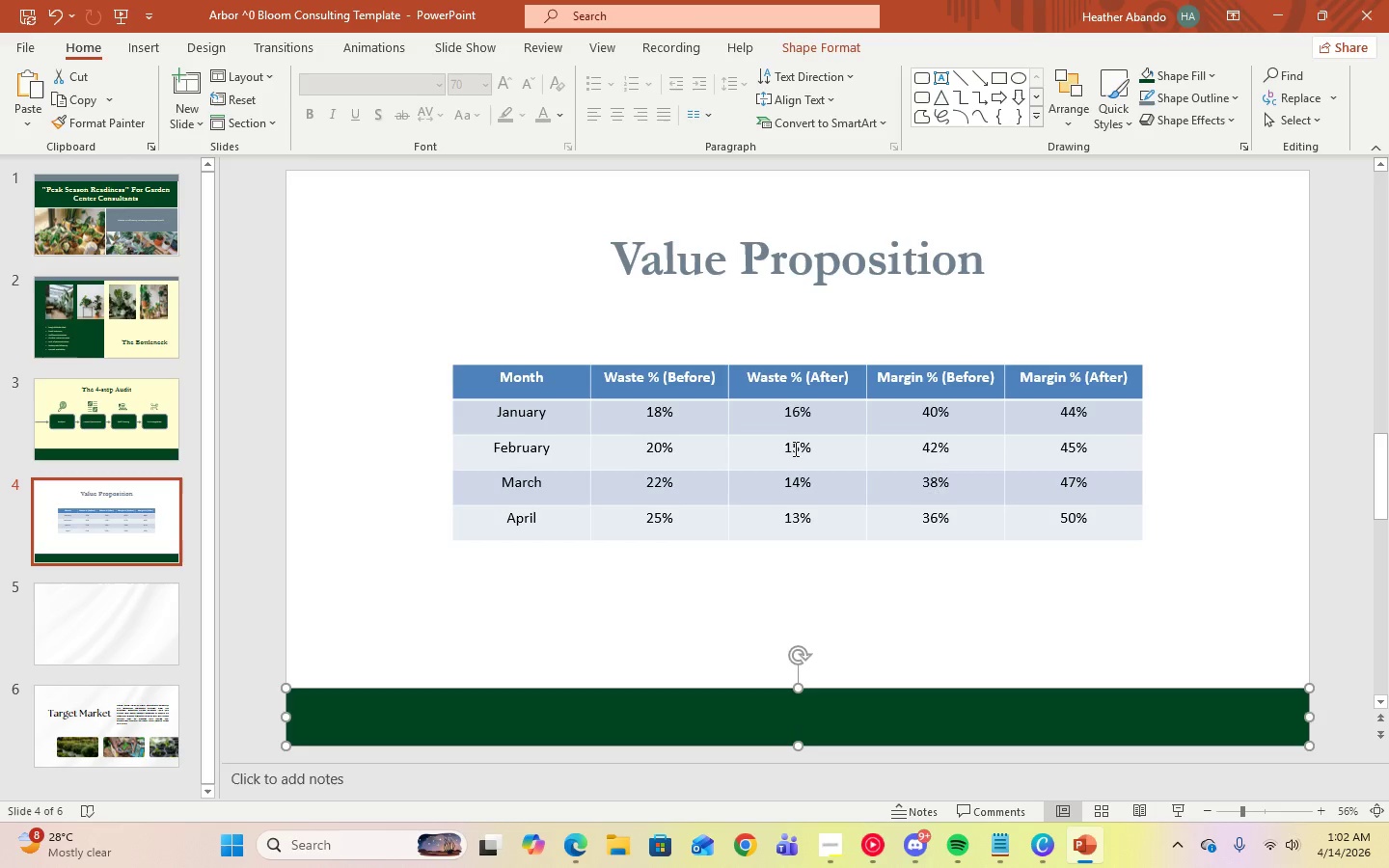 
left_click([1207, 79])
 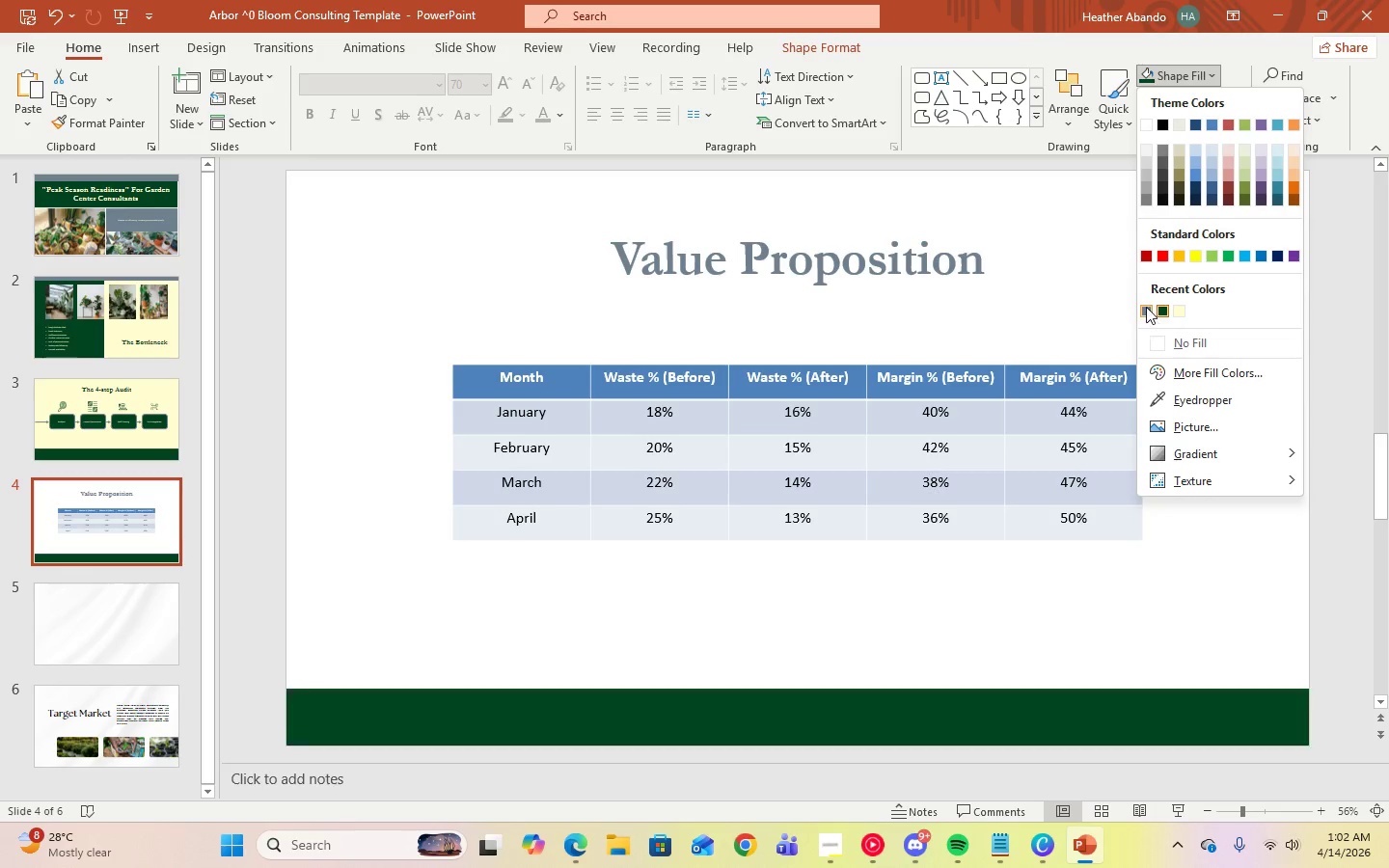 
left_click([1146, 307])
 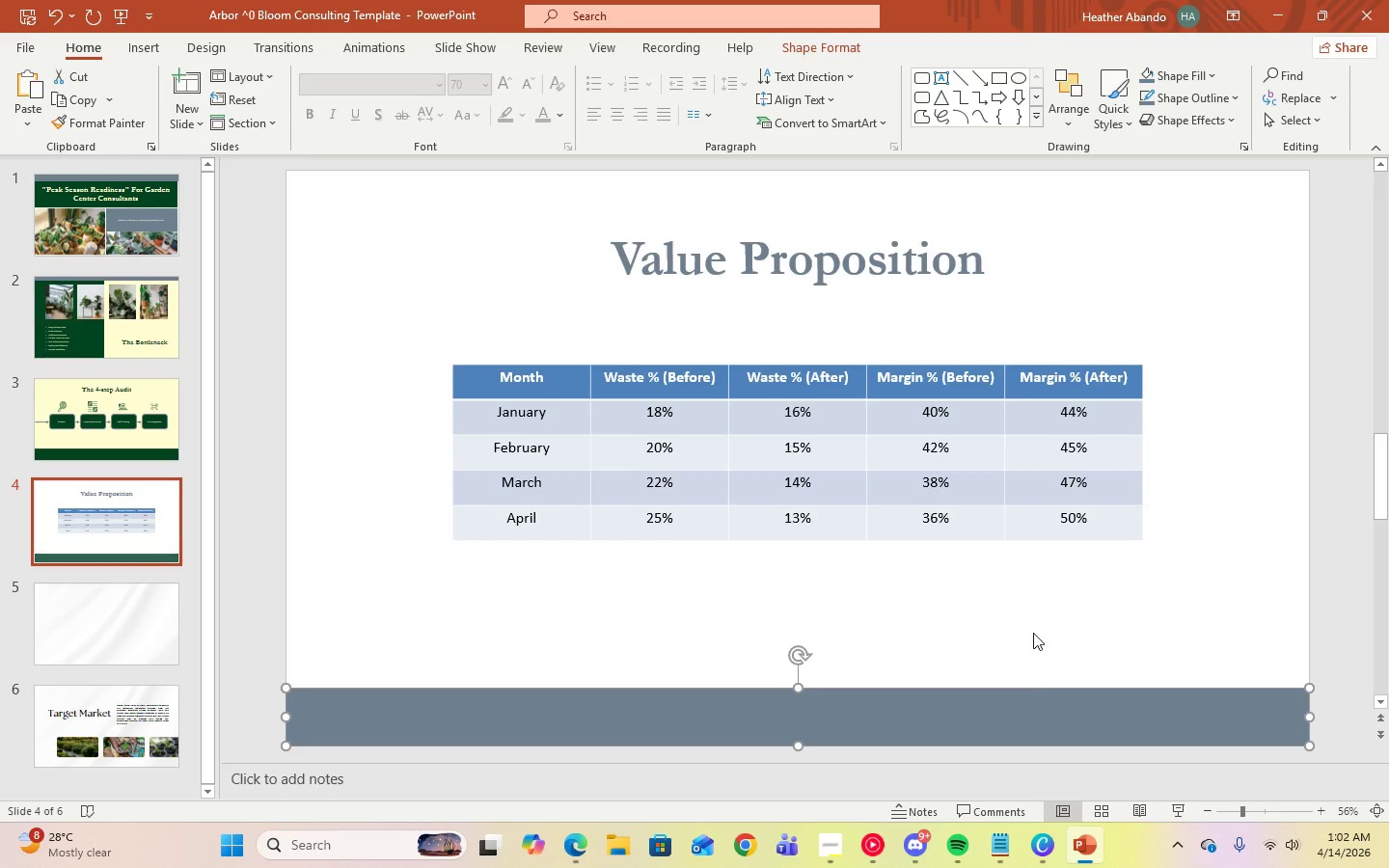 
left_click([1033, 633])
 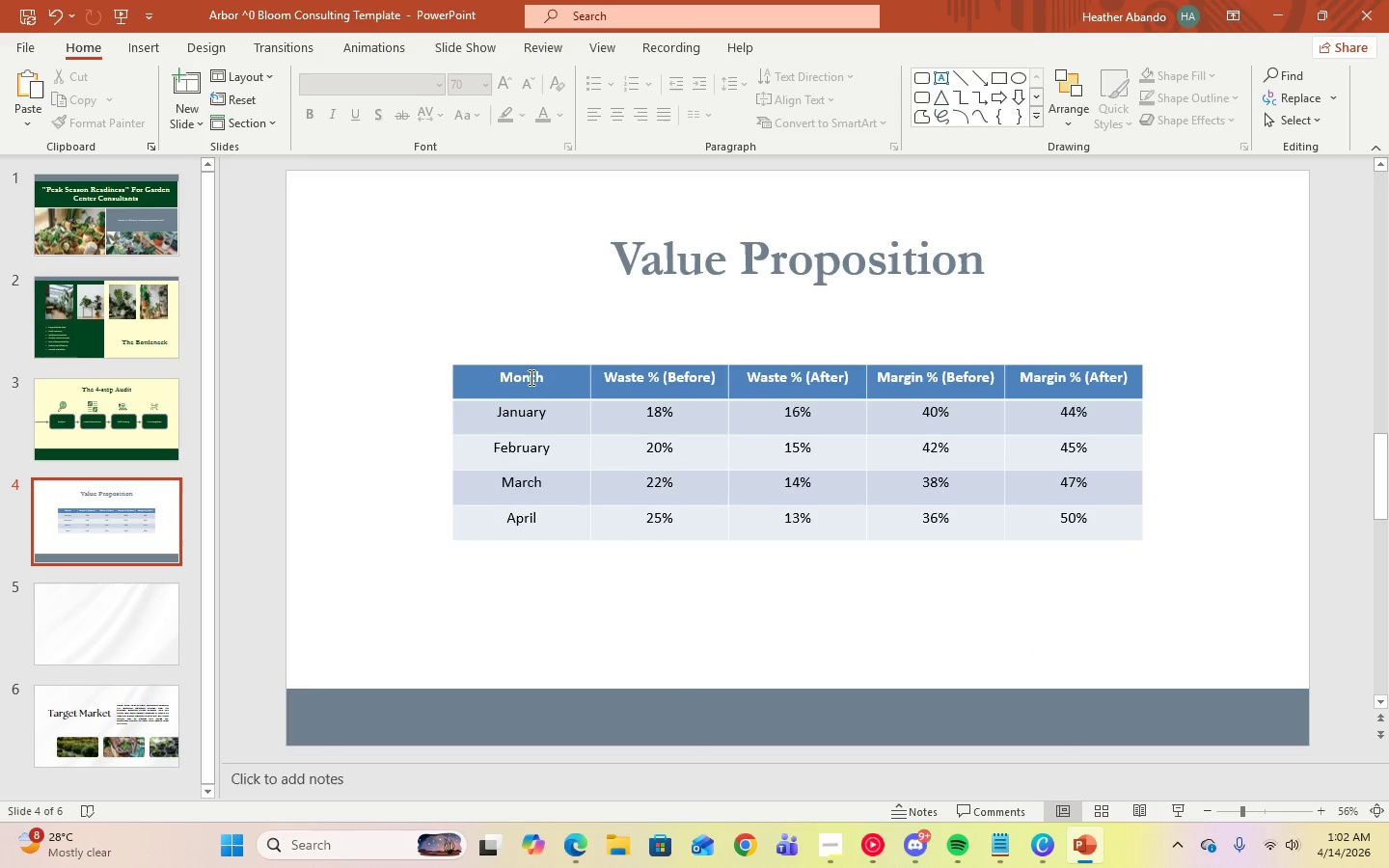 
left_click([521, 382])
 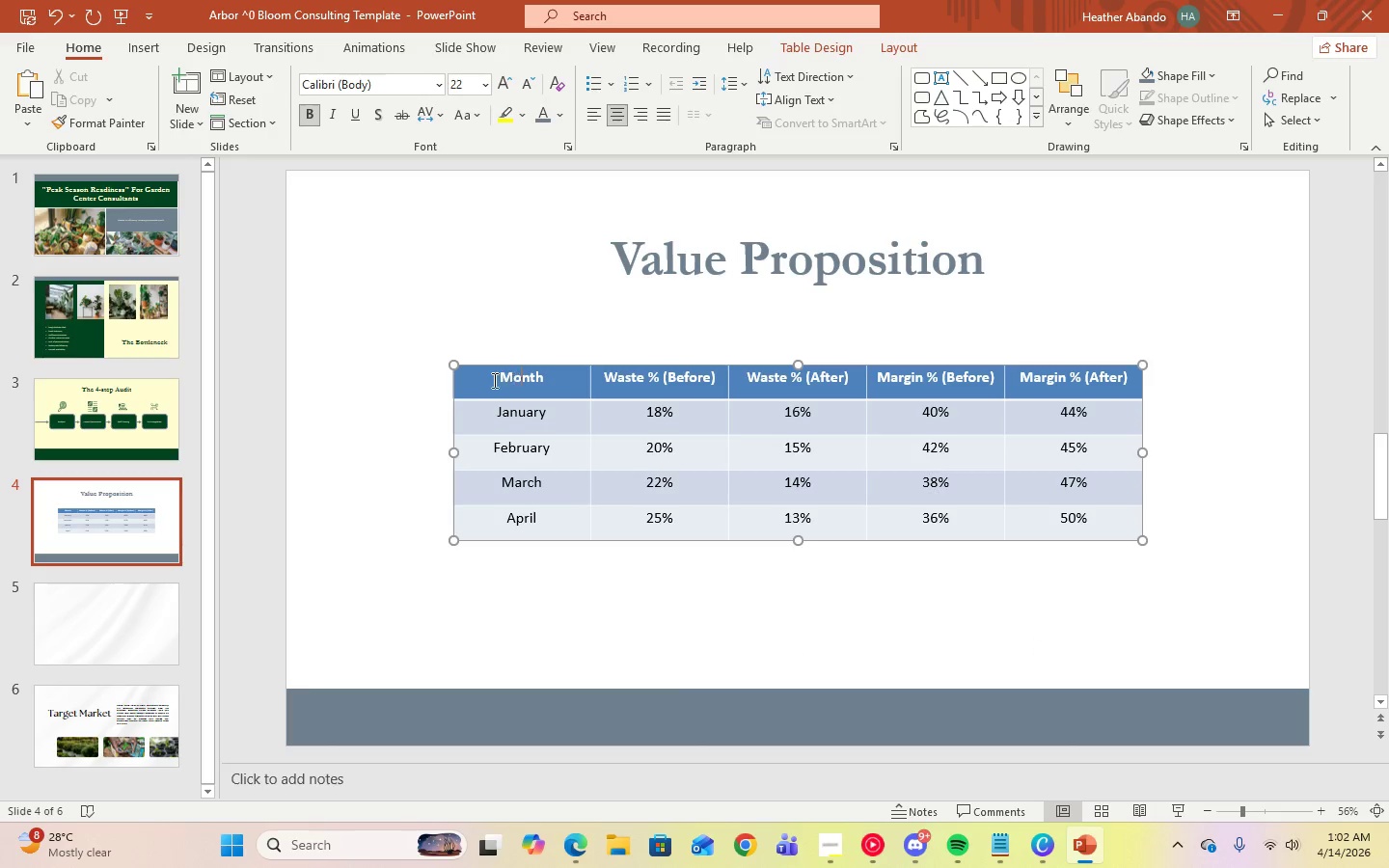 
left_click([493, 380])
 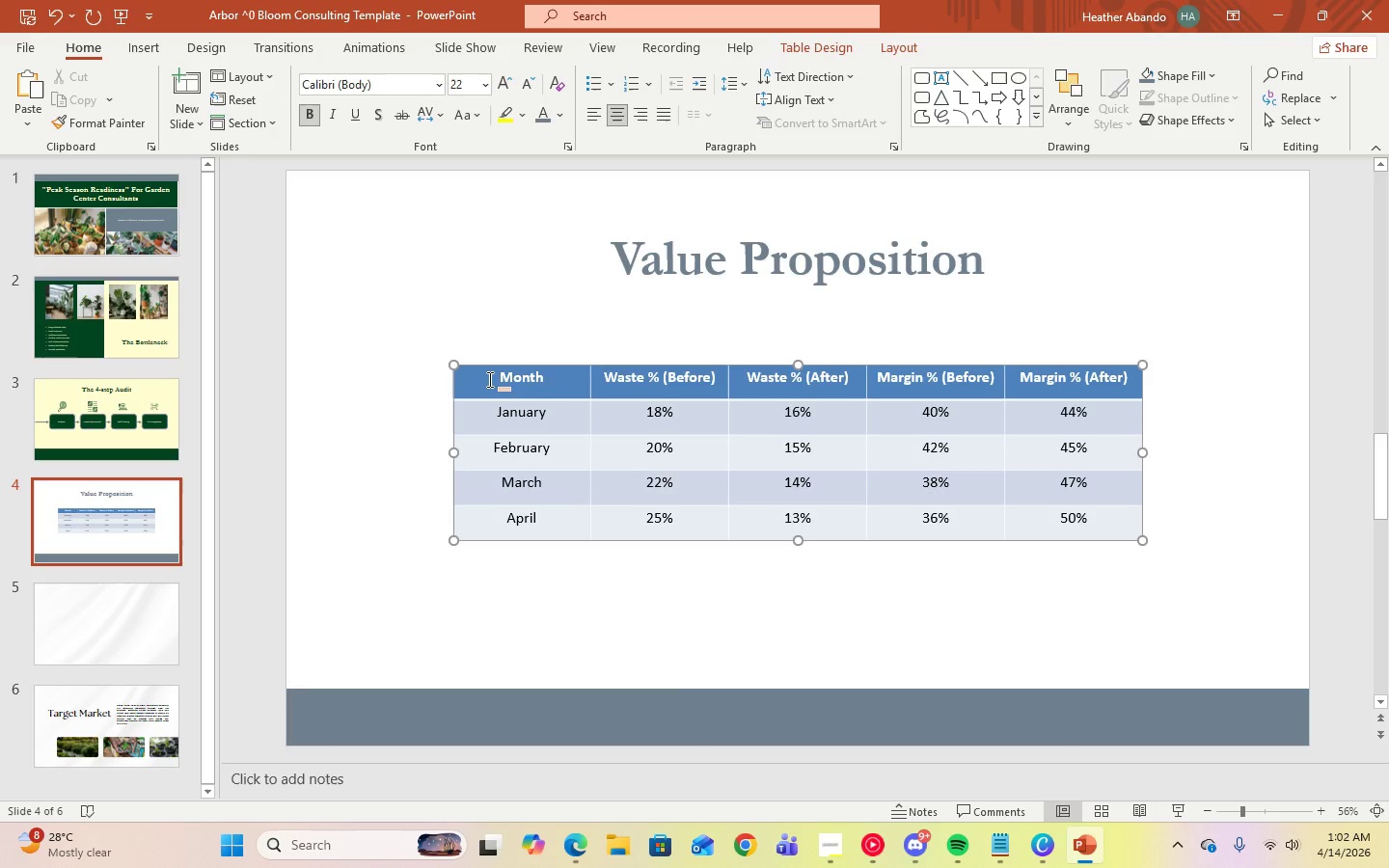 
left_click_drag(start_coordinate=[488, 379], to_coordinate=[1007, 379])
 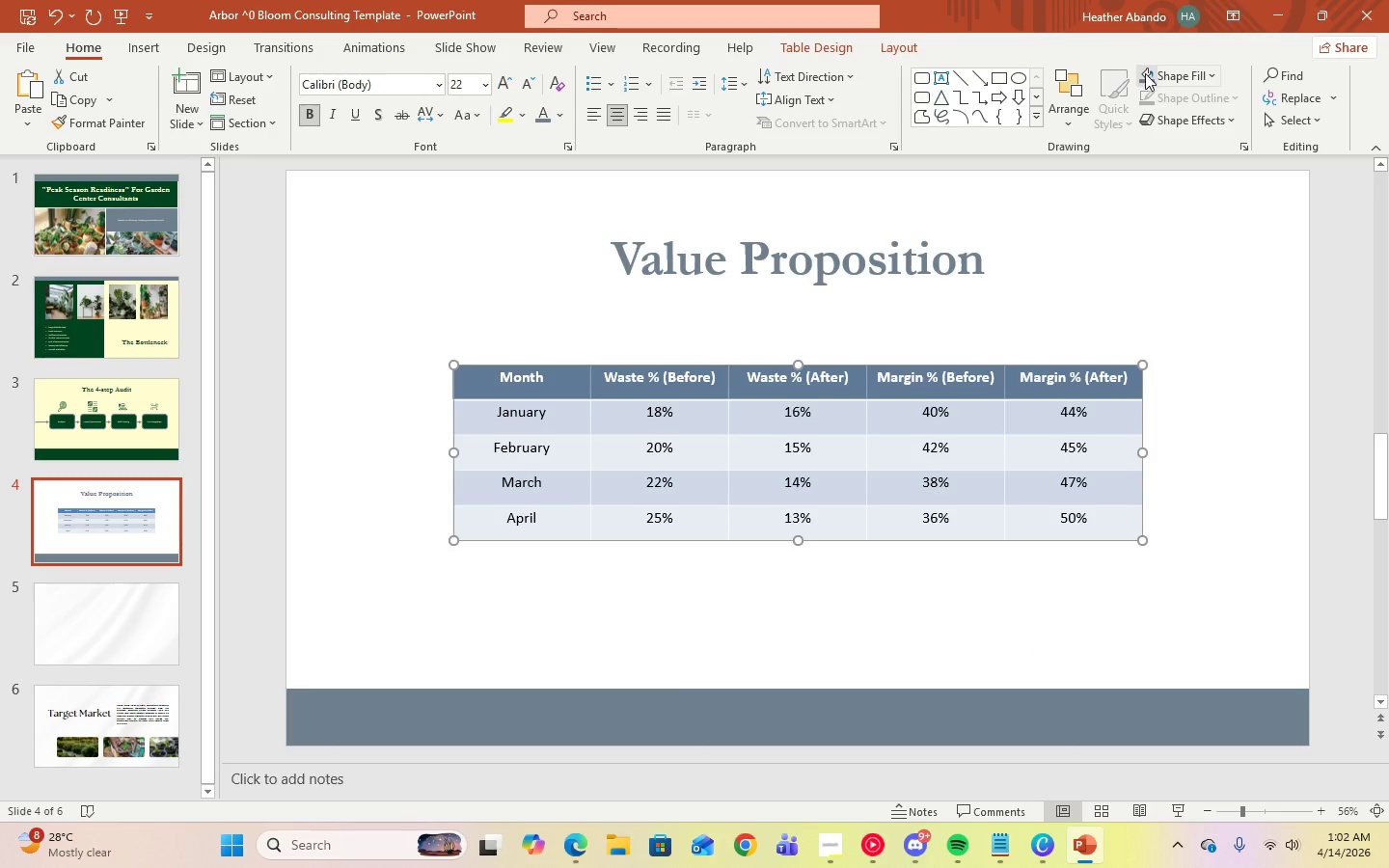 
left_click([1145, 73])
 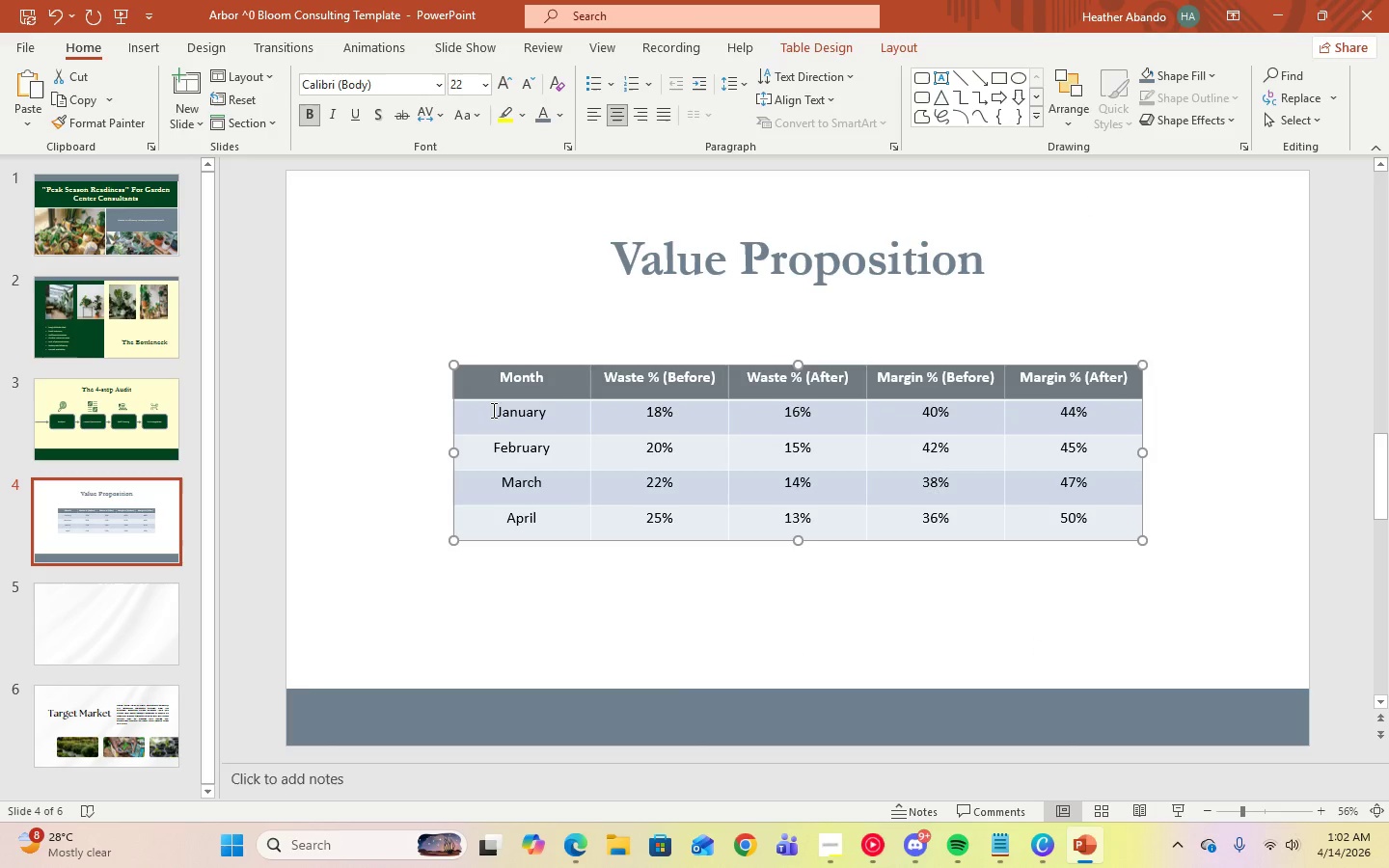 
left_click([492, 411])
 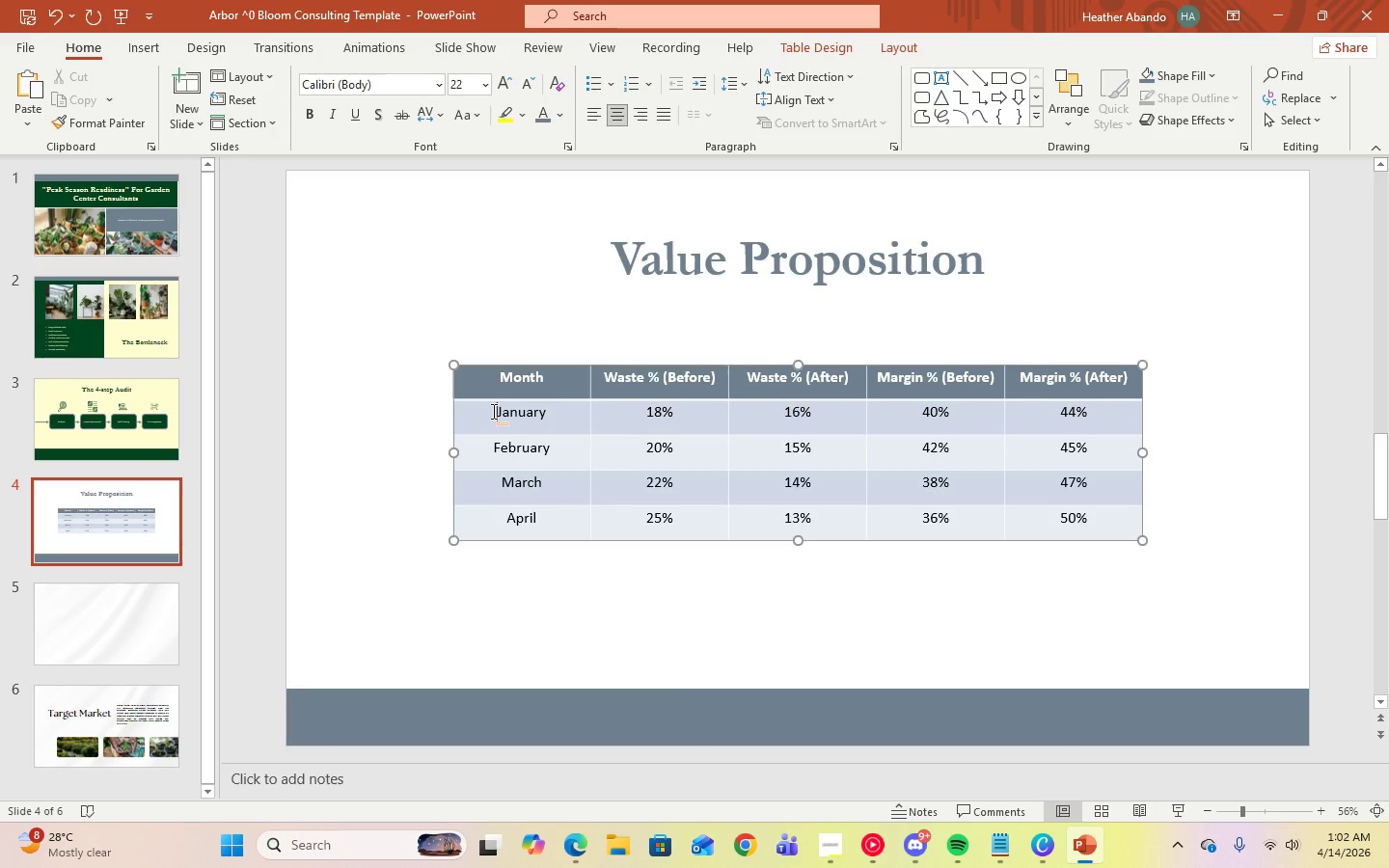 
left_click_drag(start_coordinate=[492, 411], to_coordinate=[1068, 520])
 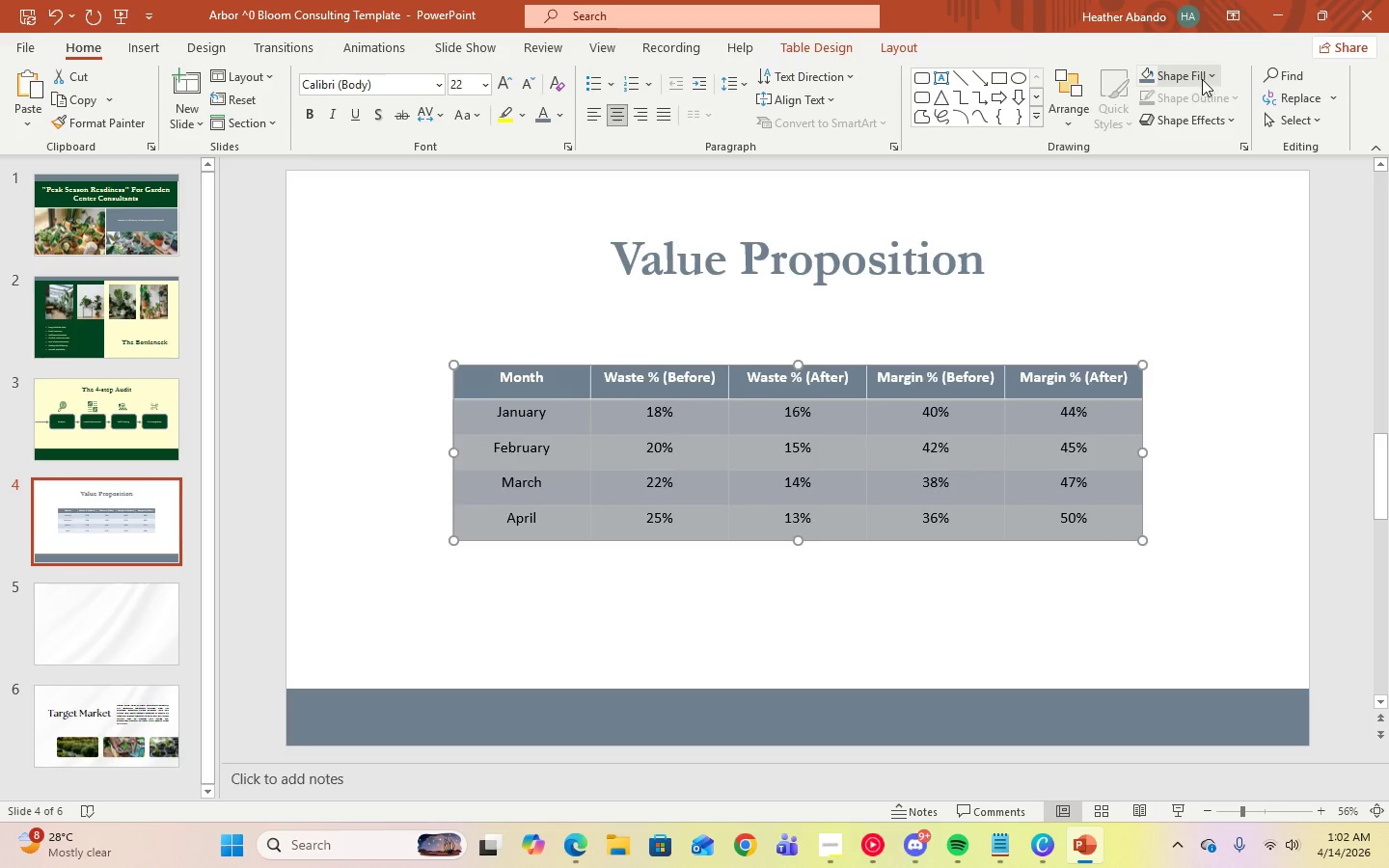 
left_click([1208, 79])
 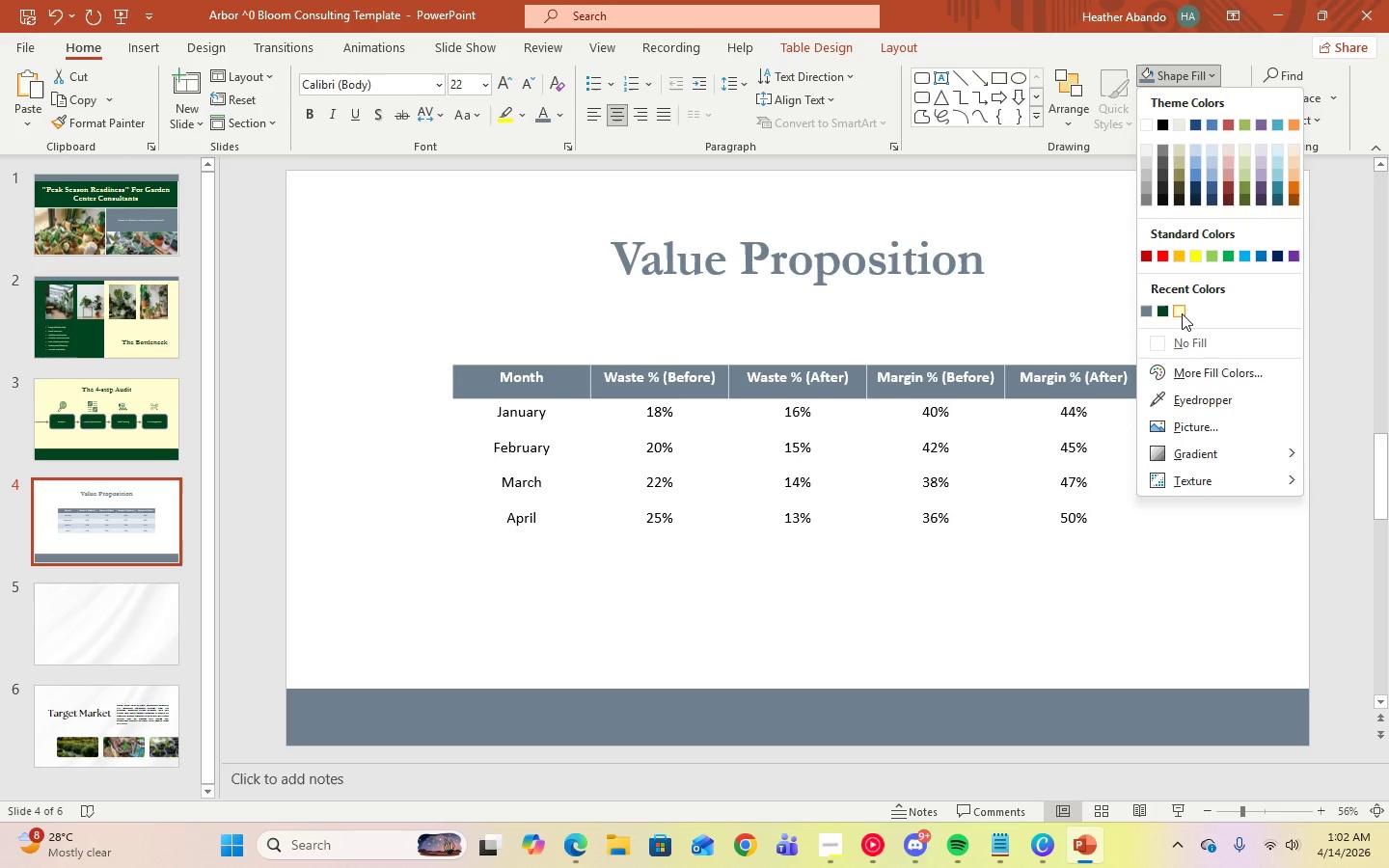 
left_click([1181, 313])
 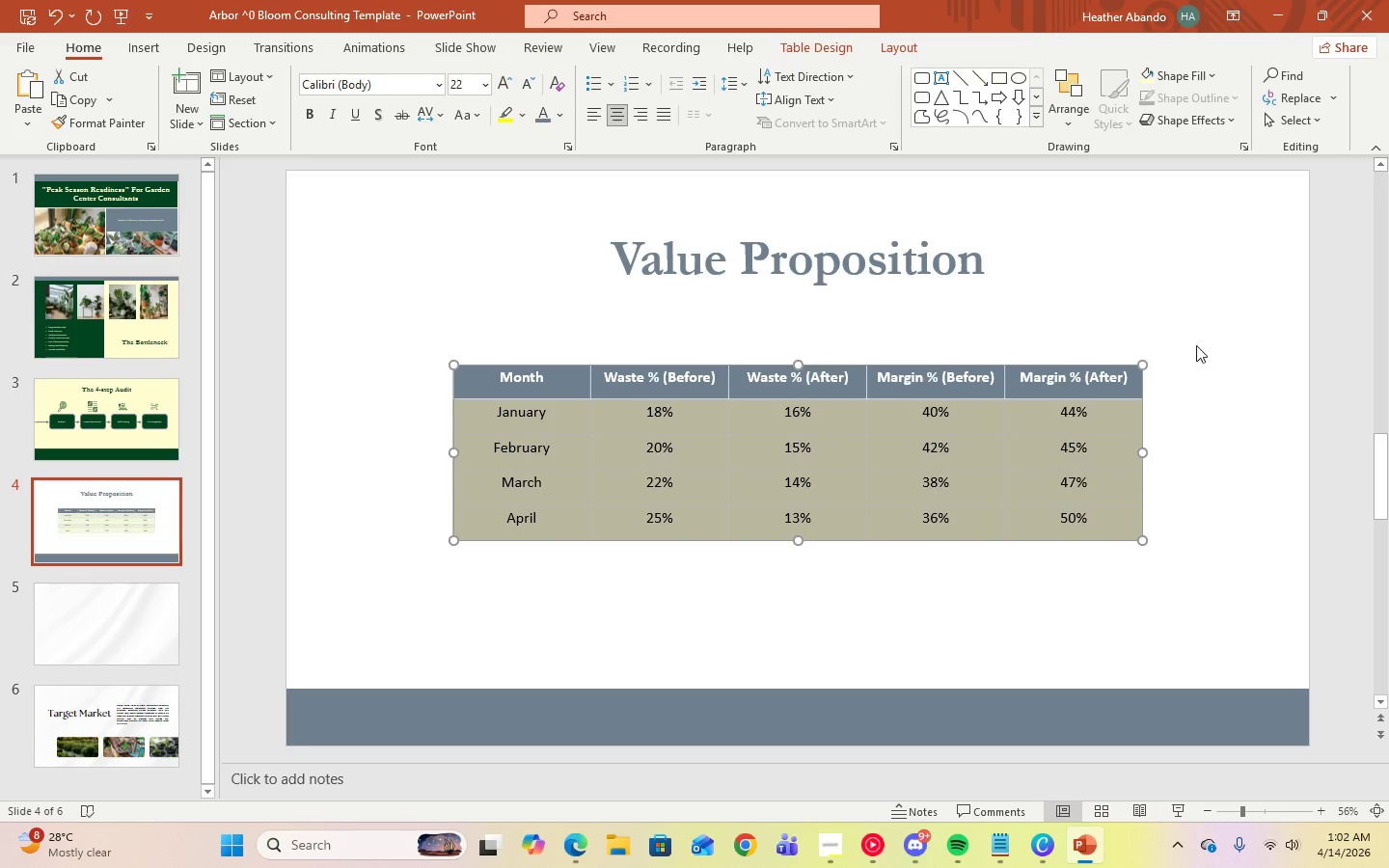 
left_click([1206, 357])
 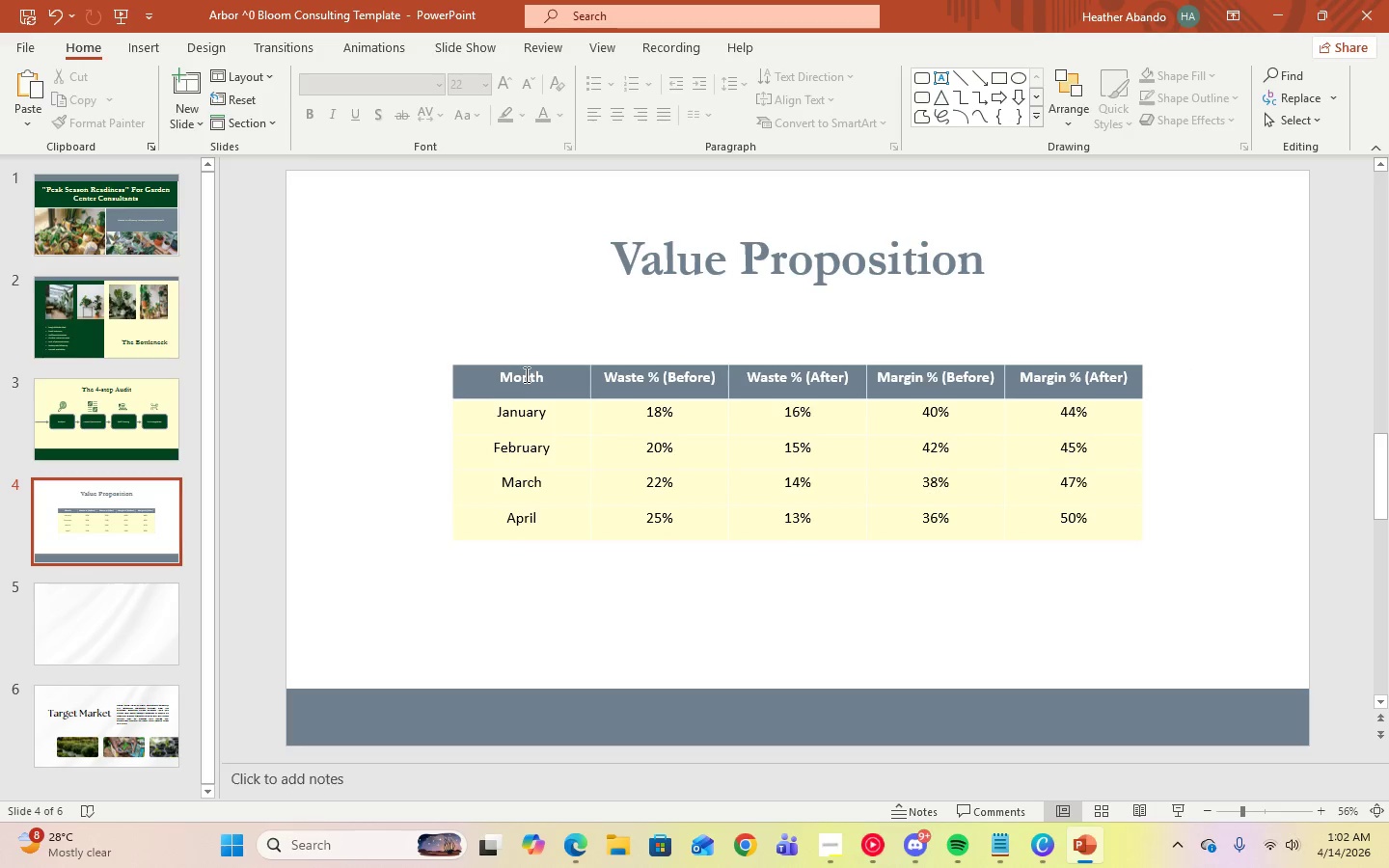 
left_click([514, 379])
 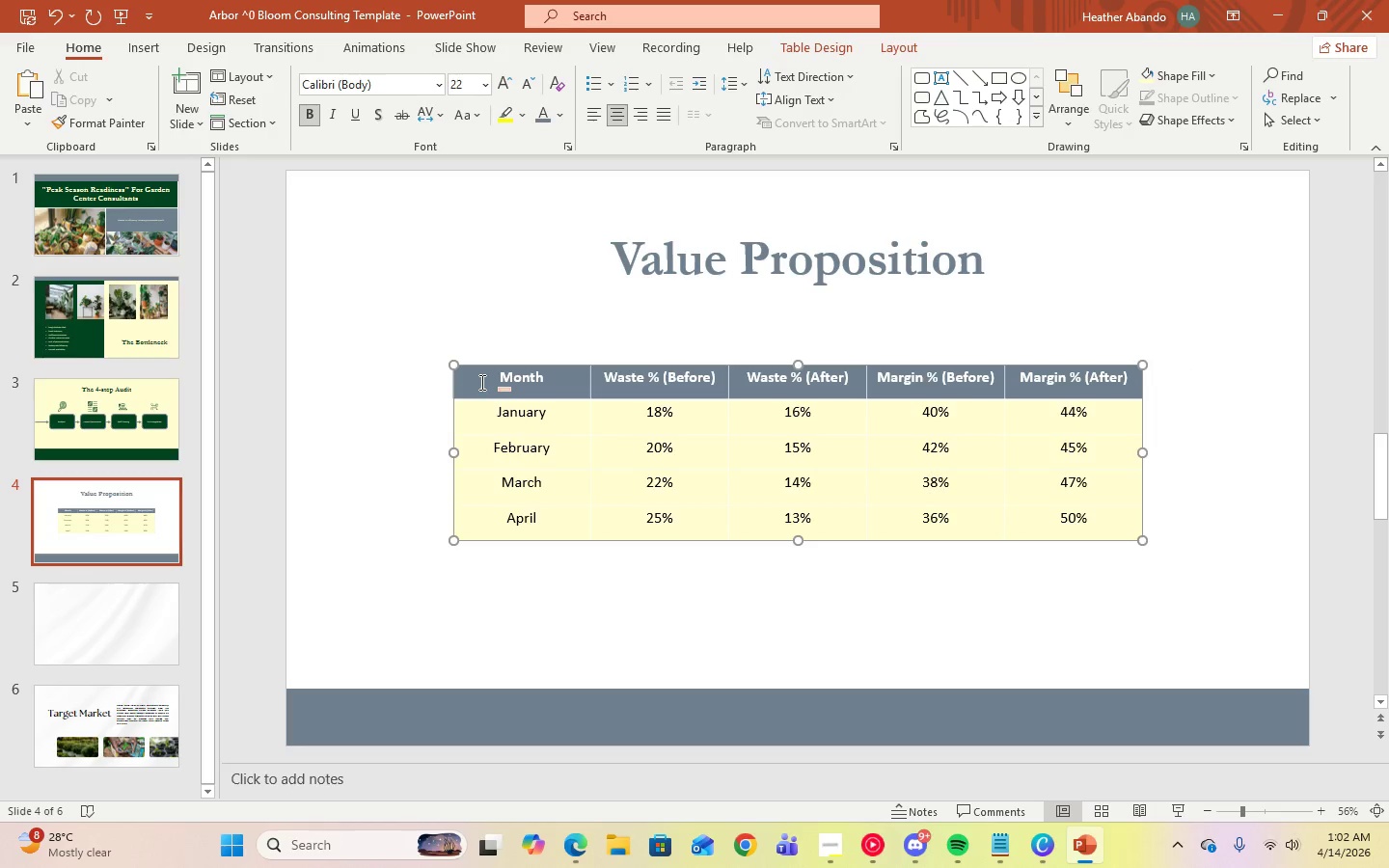 
left_click_drag(start_coordinate=[485, 381], to_coordinate=[1087, 370])
 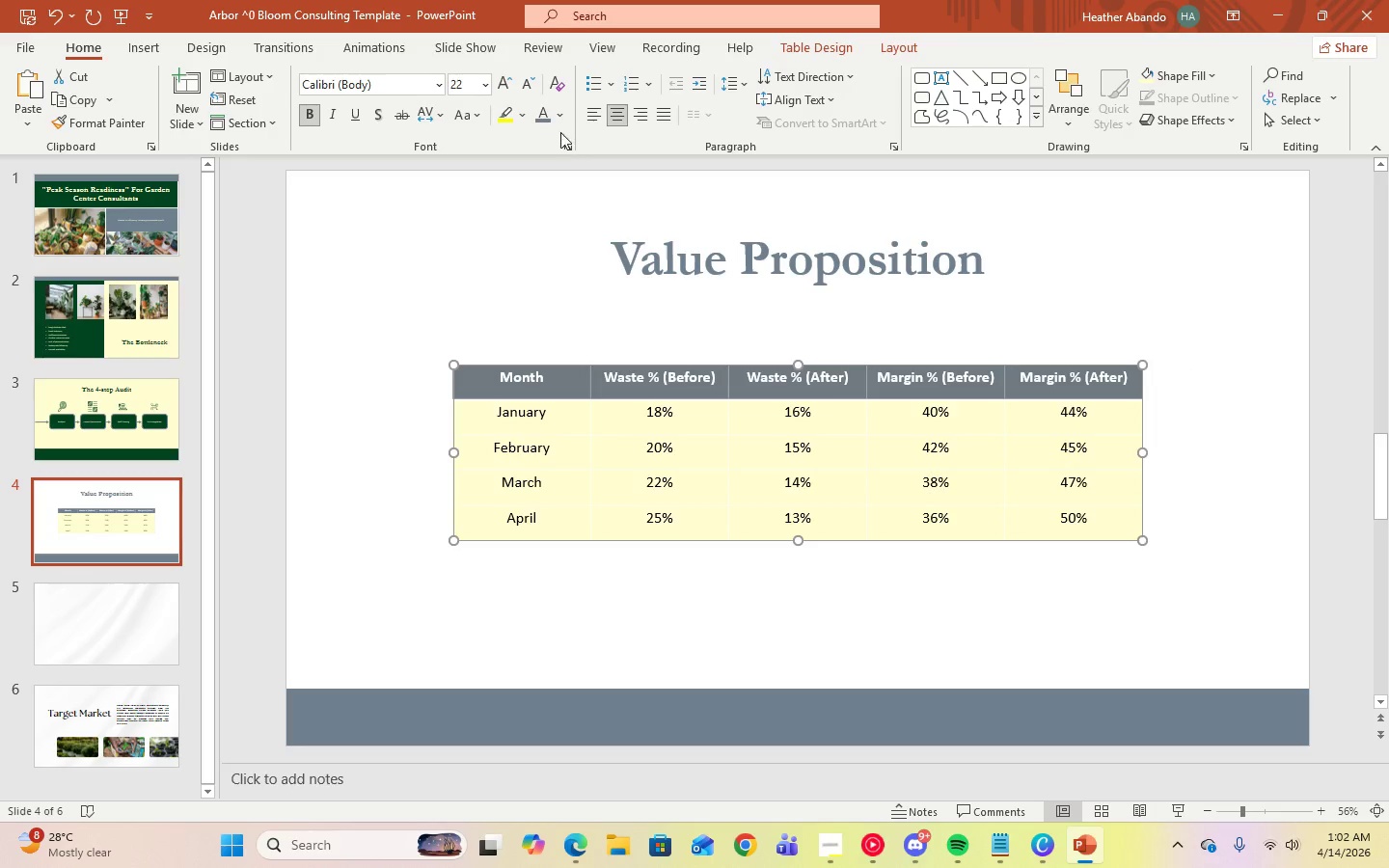 
left_click([558, 121])
 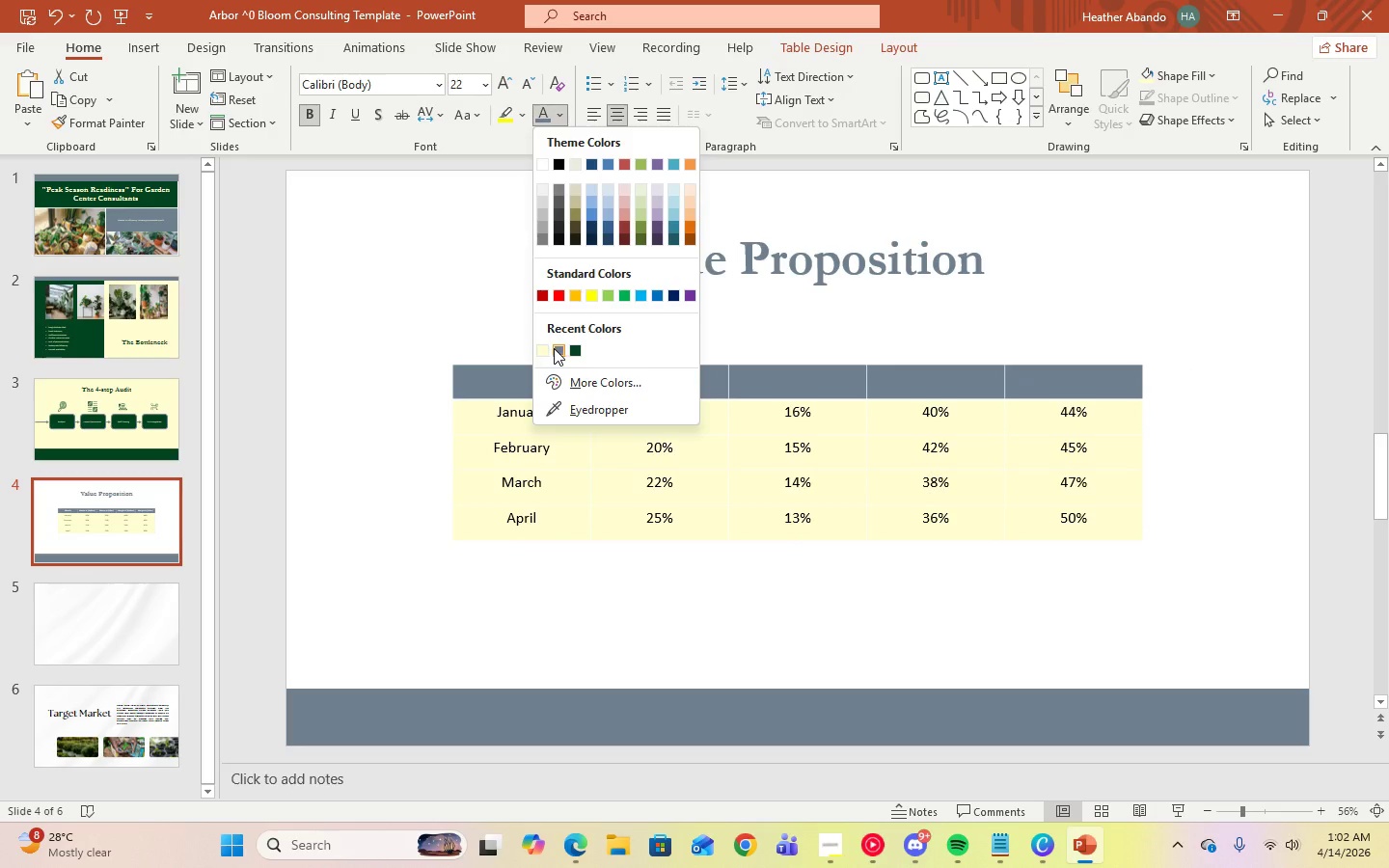 
left_click([546, 349])
 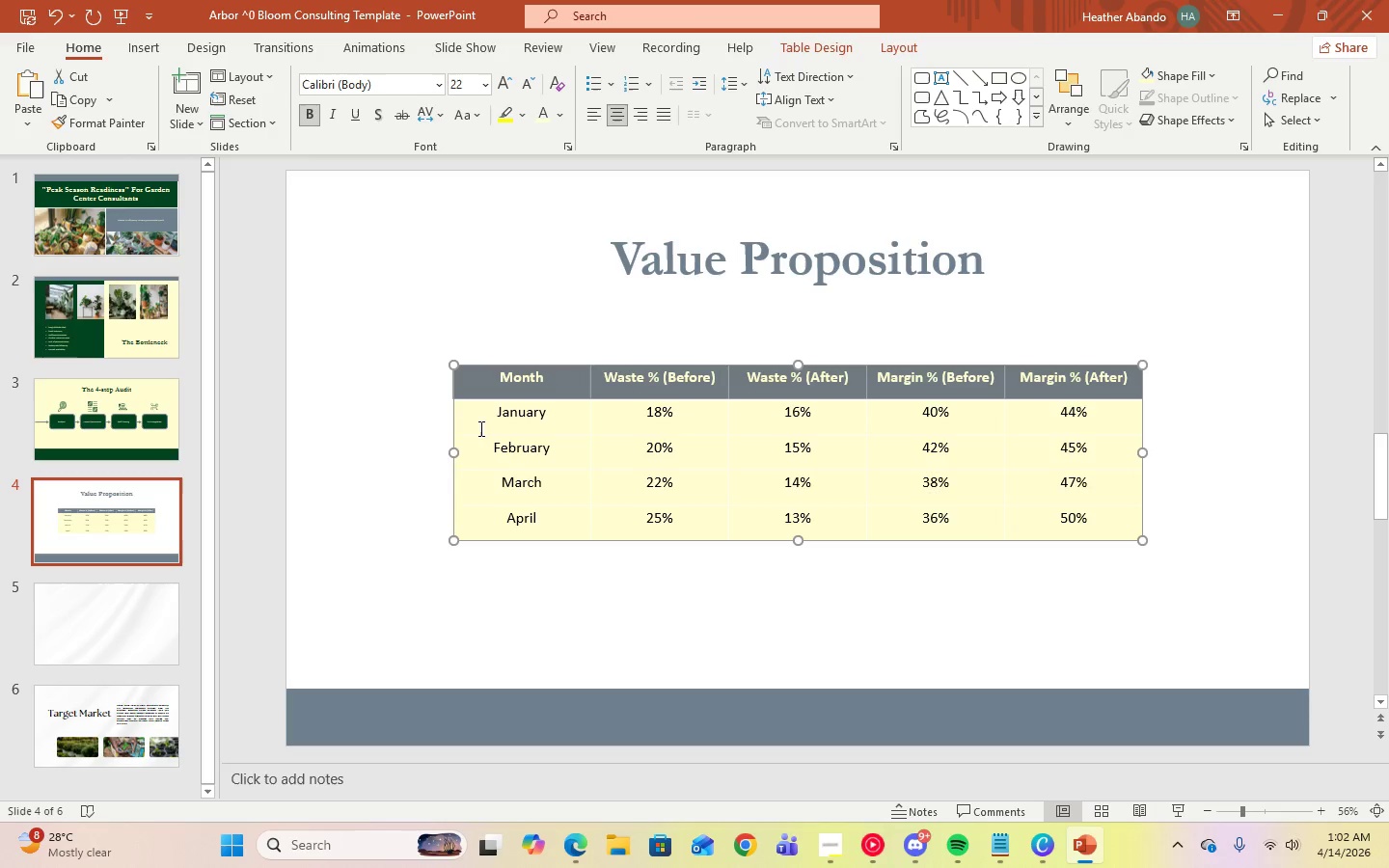 
left_click([487, 417])
 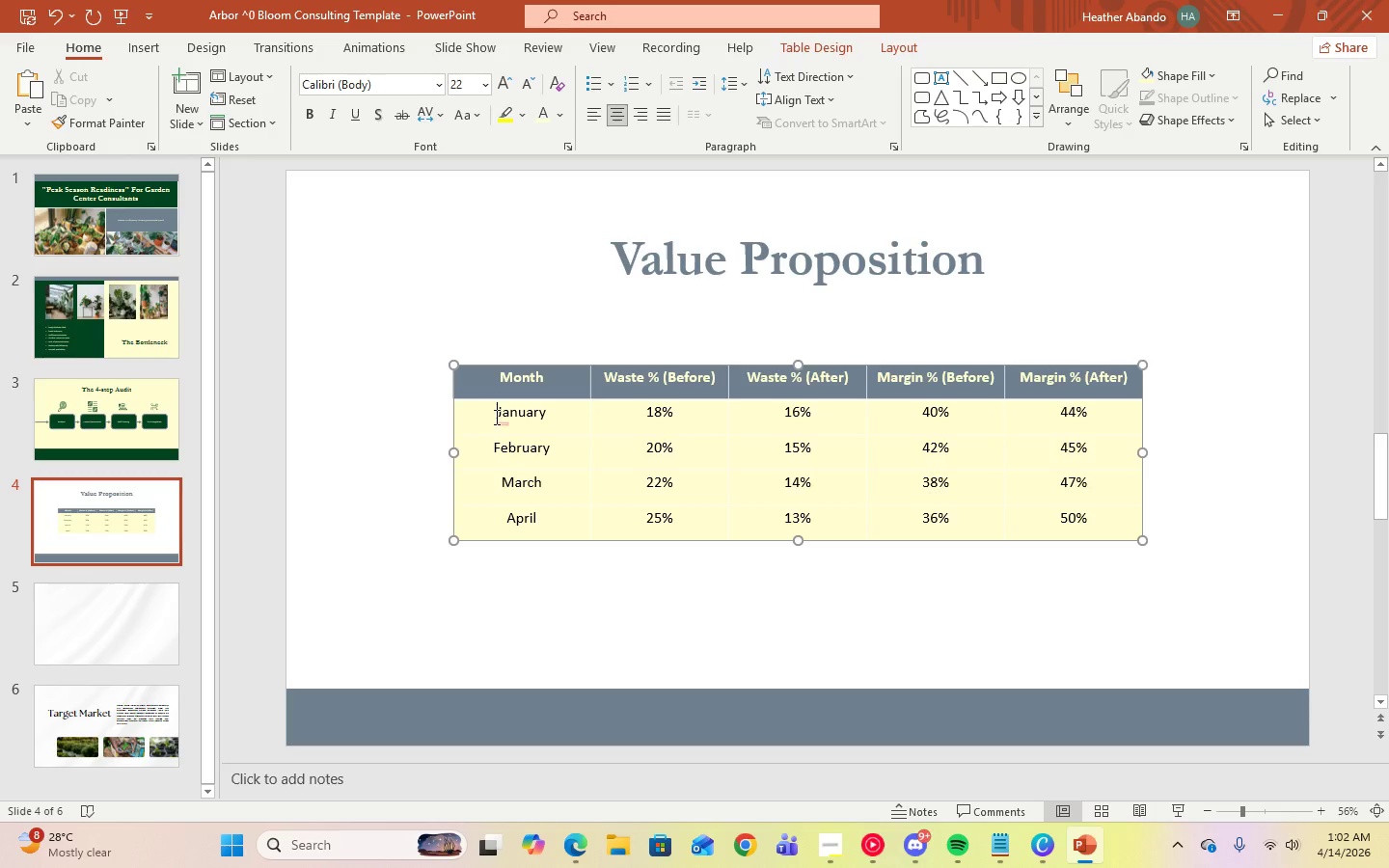 
left_click_drag(start_coordinate=[489, 417], to_coordinate=[1081, 554])
 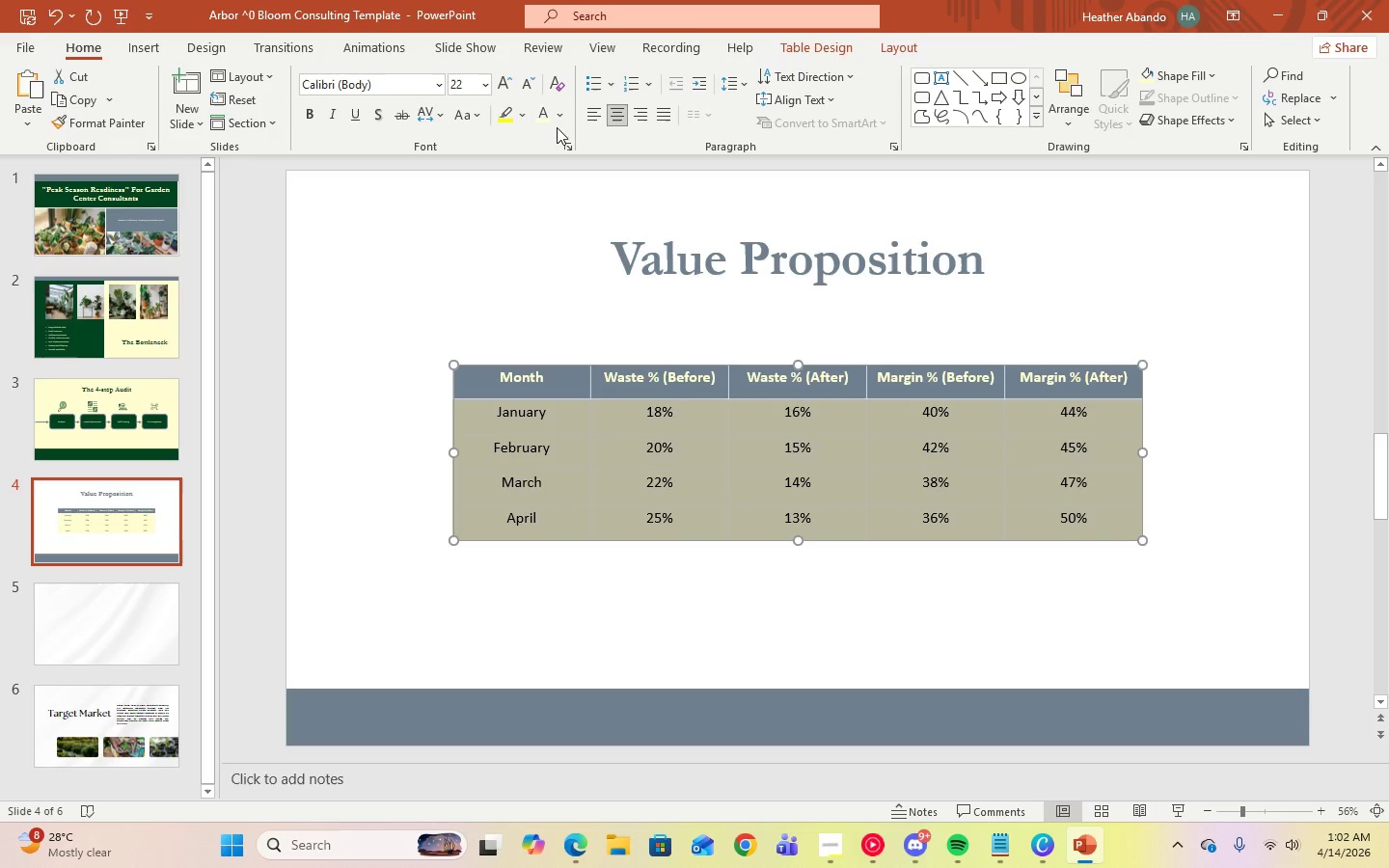 
left_click([557, 120])
 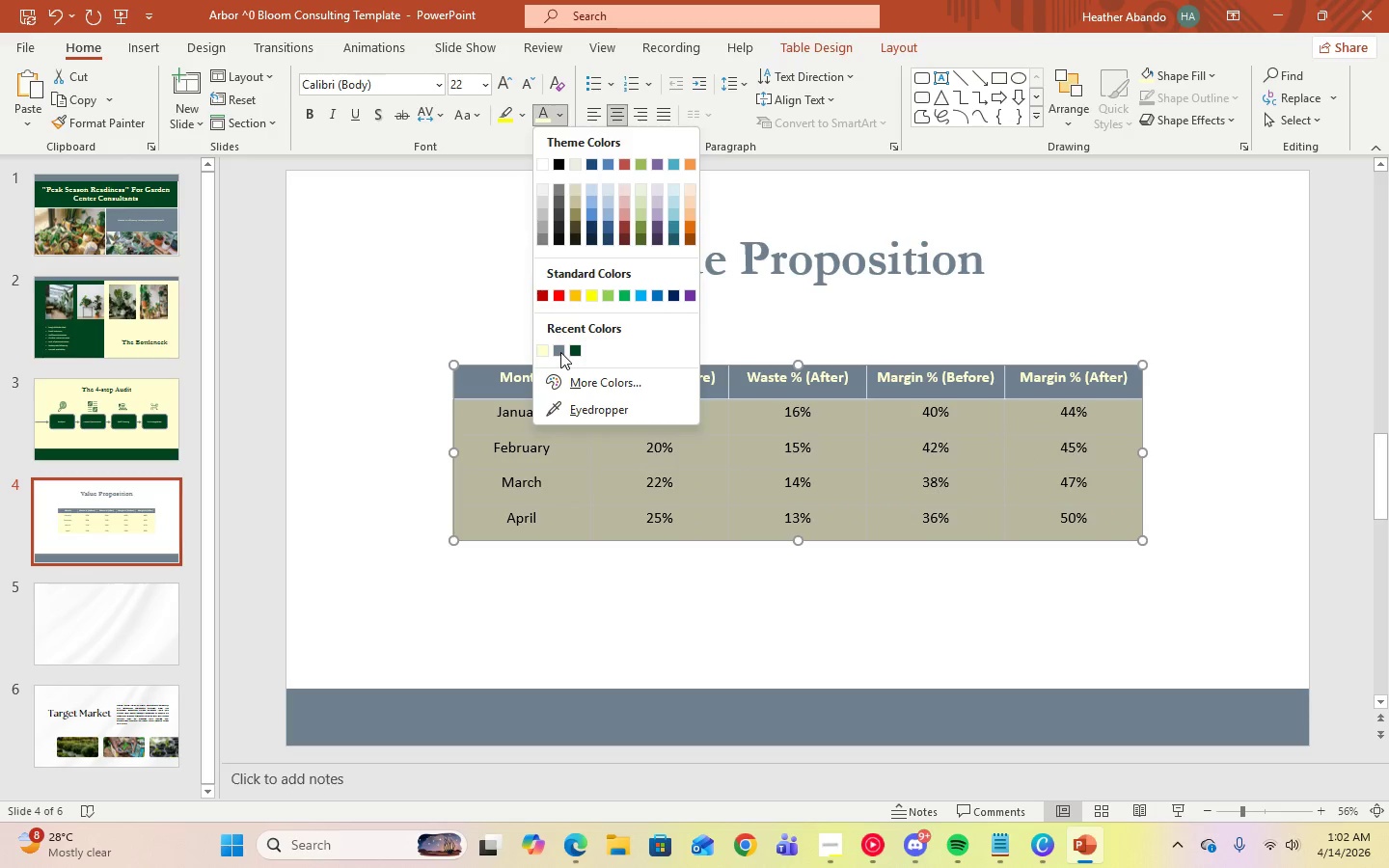 
left_click([558, 350])
 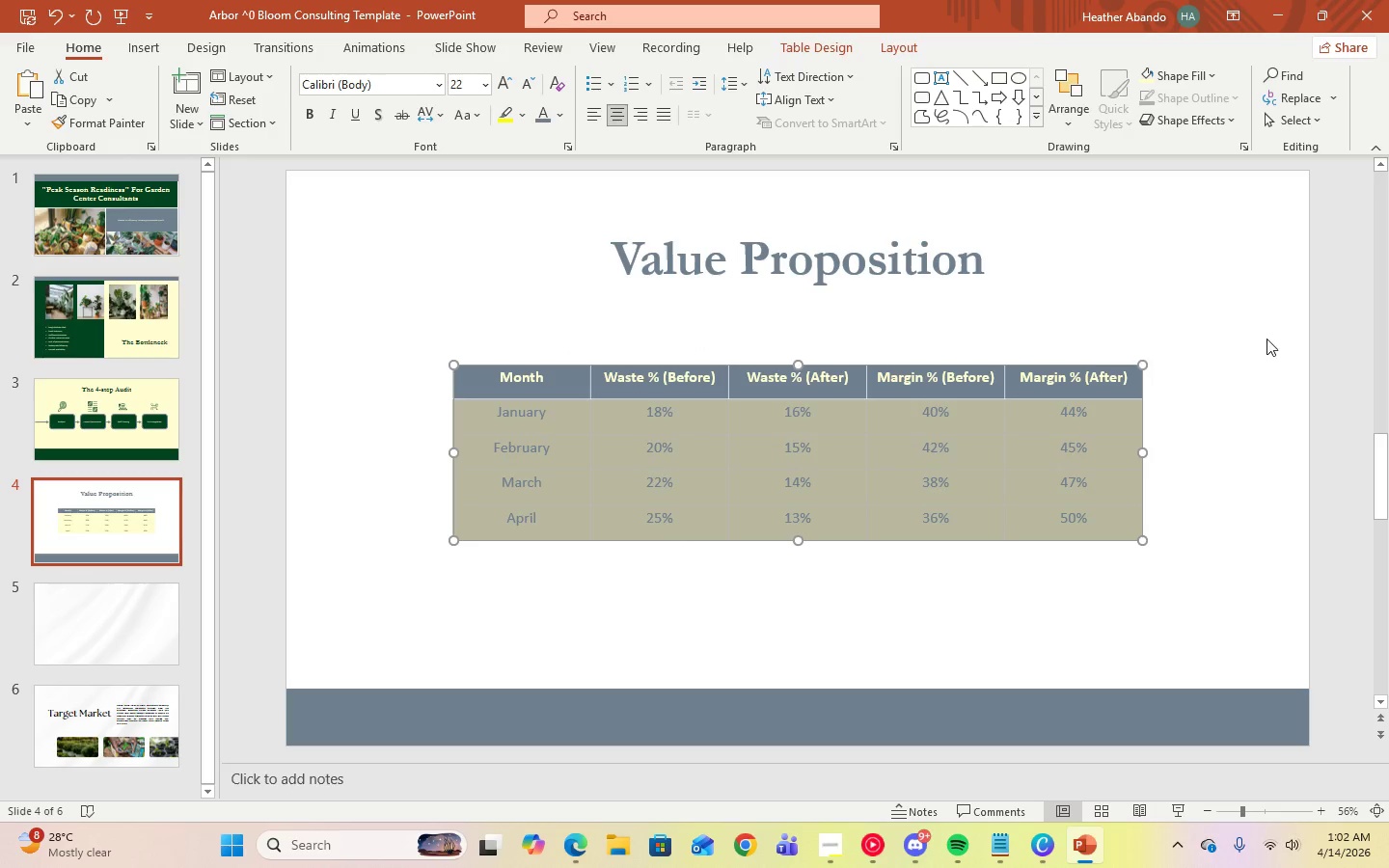 
left_click([1266, 338])
 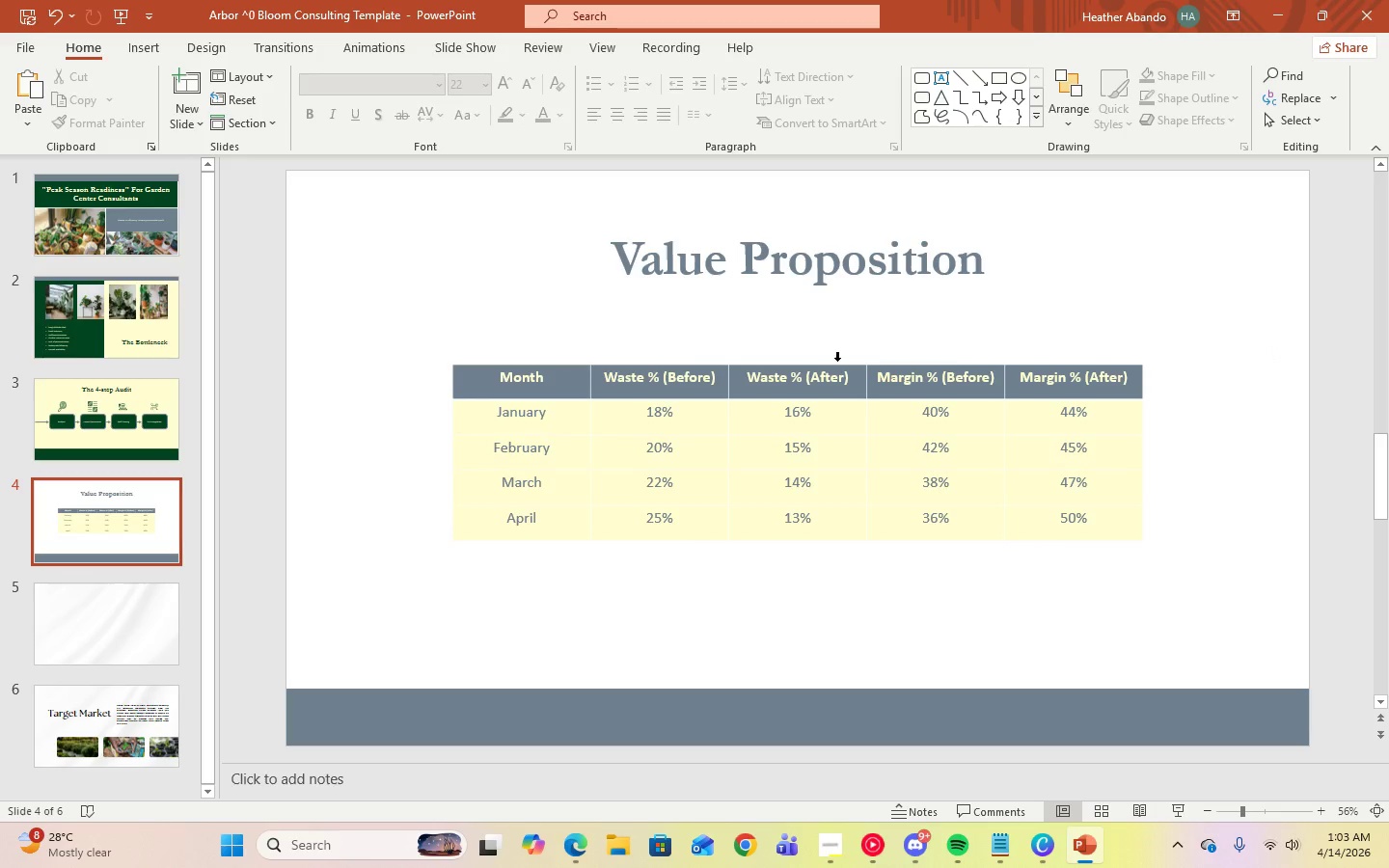 
left_click([1204, 328])
 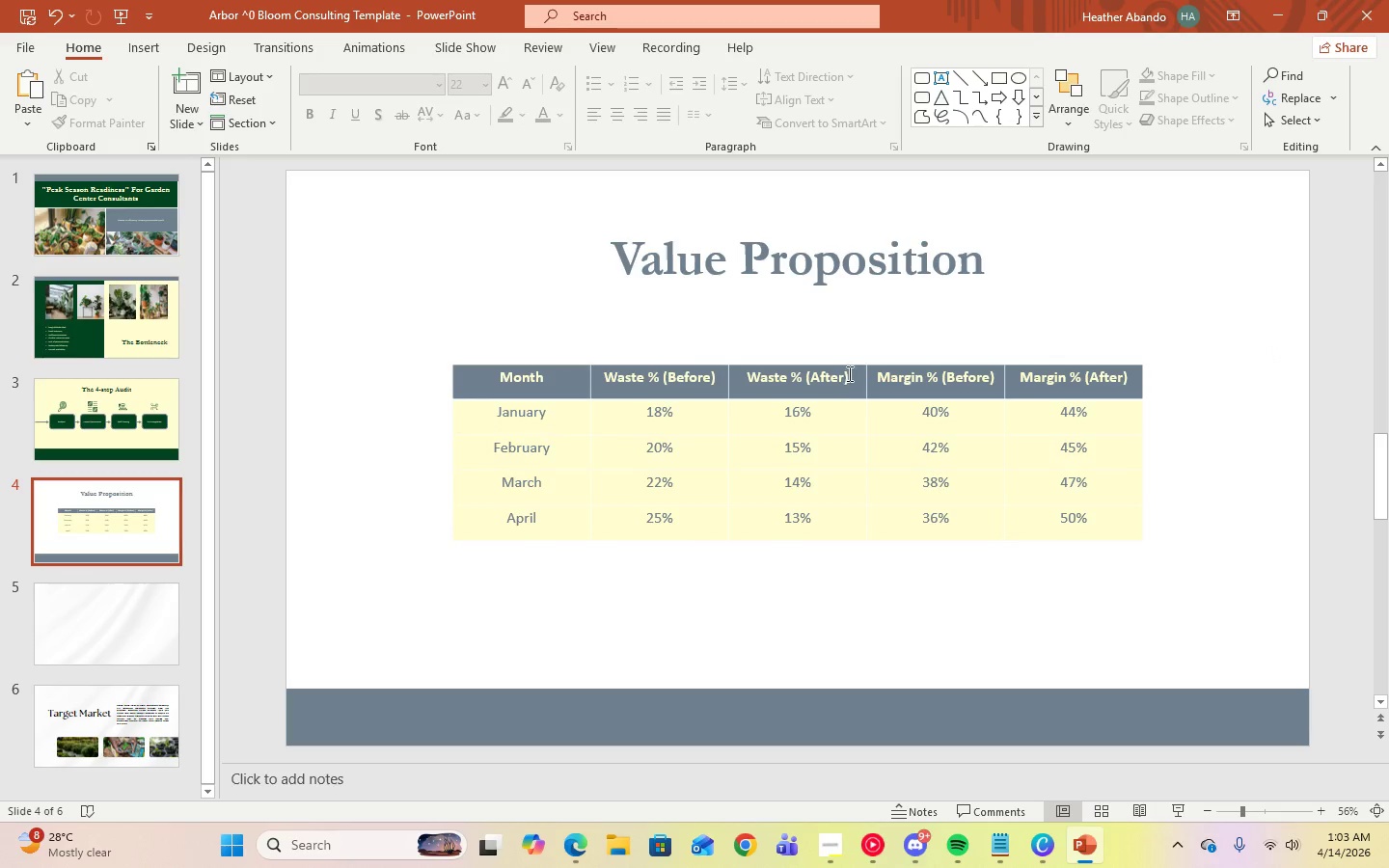 
left_click([858, 369])
 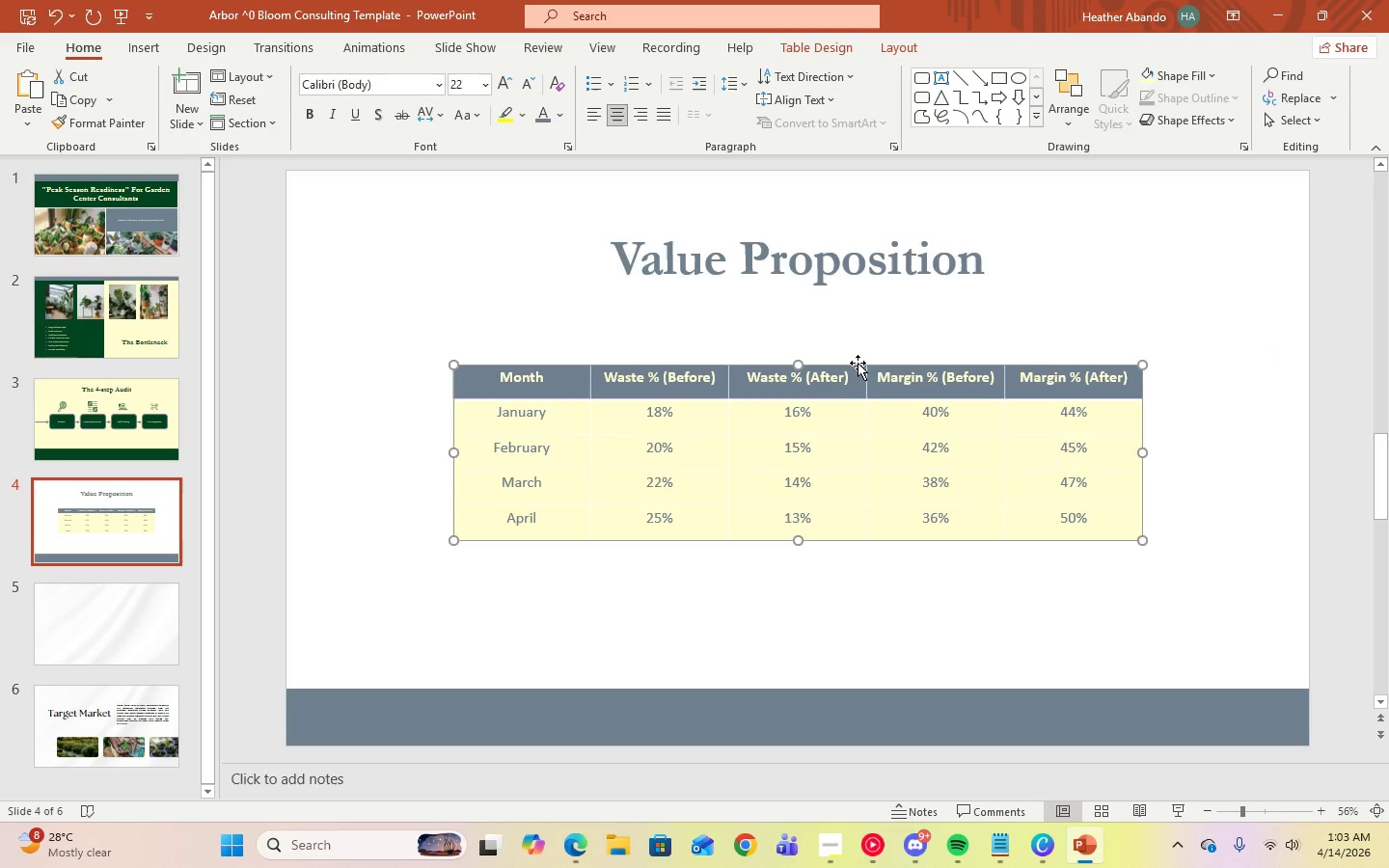 
left_click_drag(start_coordinate=[858, 363], to_coordinate=[858, 308])
 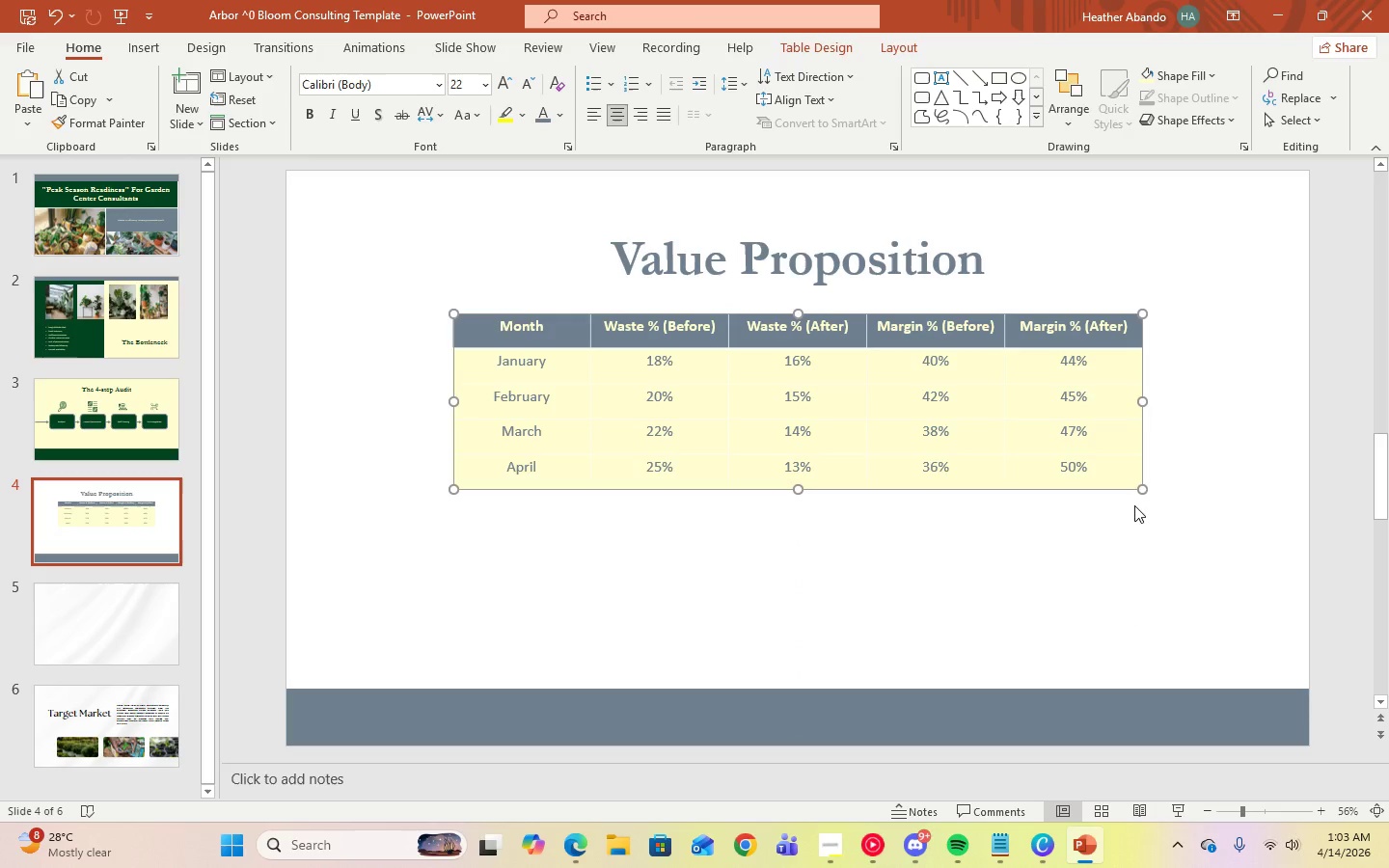 
left_click_drag(start_coordinate=[1144, 492], to_coordinate=[1158, 643])
 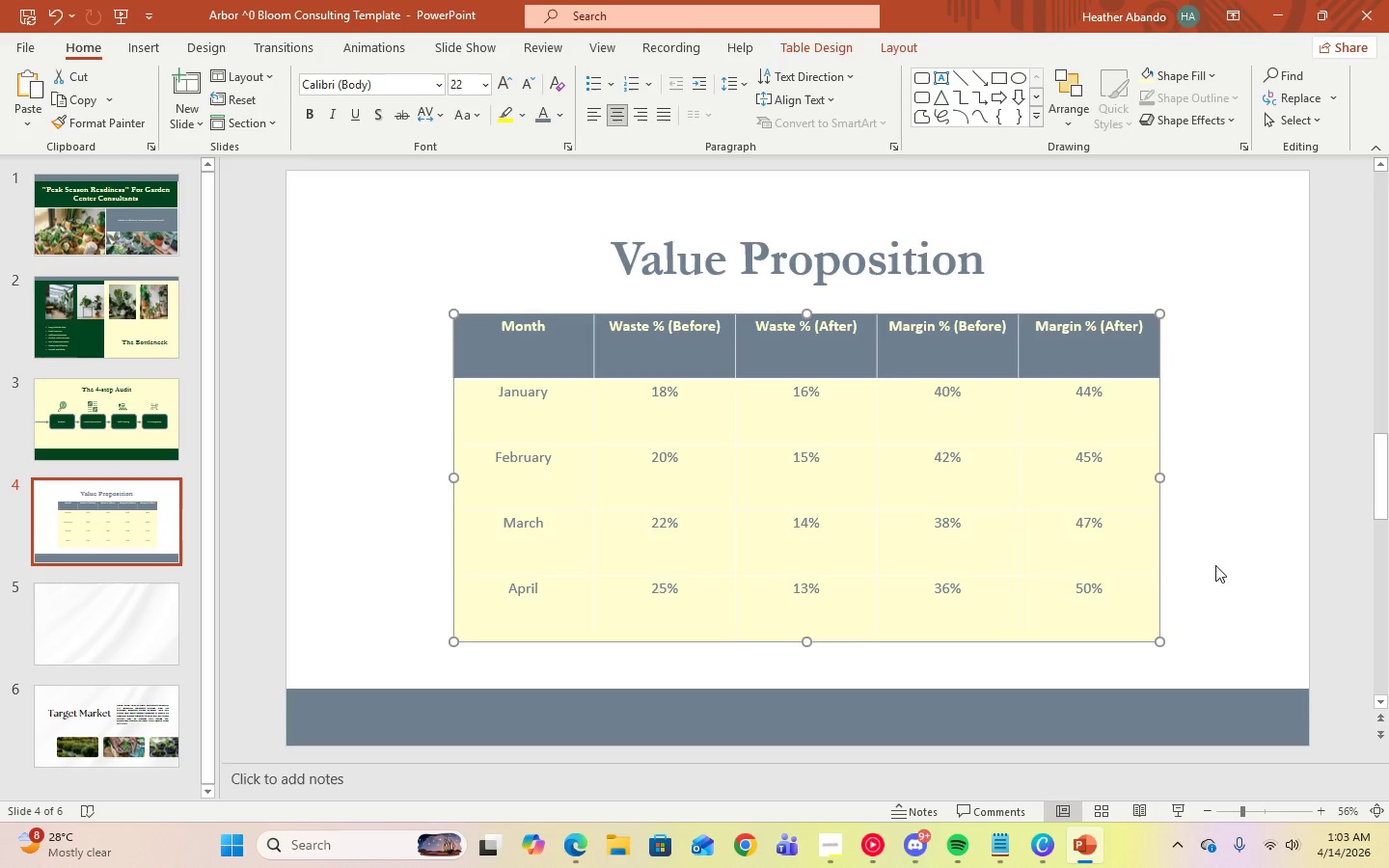 
left_click([1215, 554])
 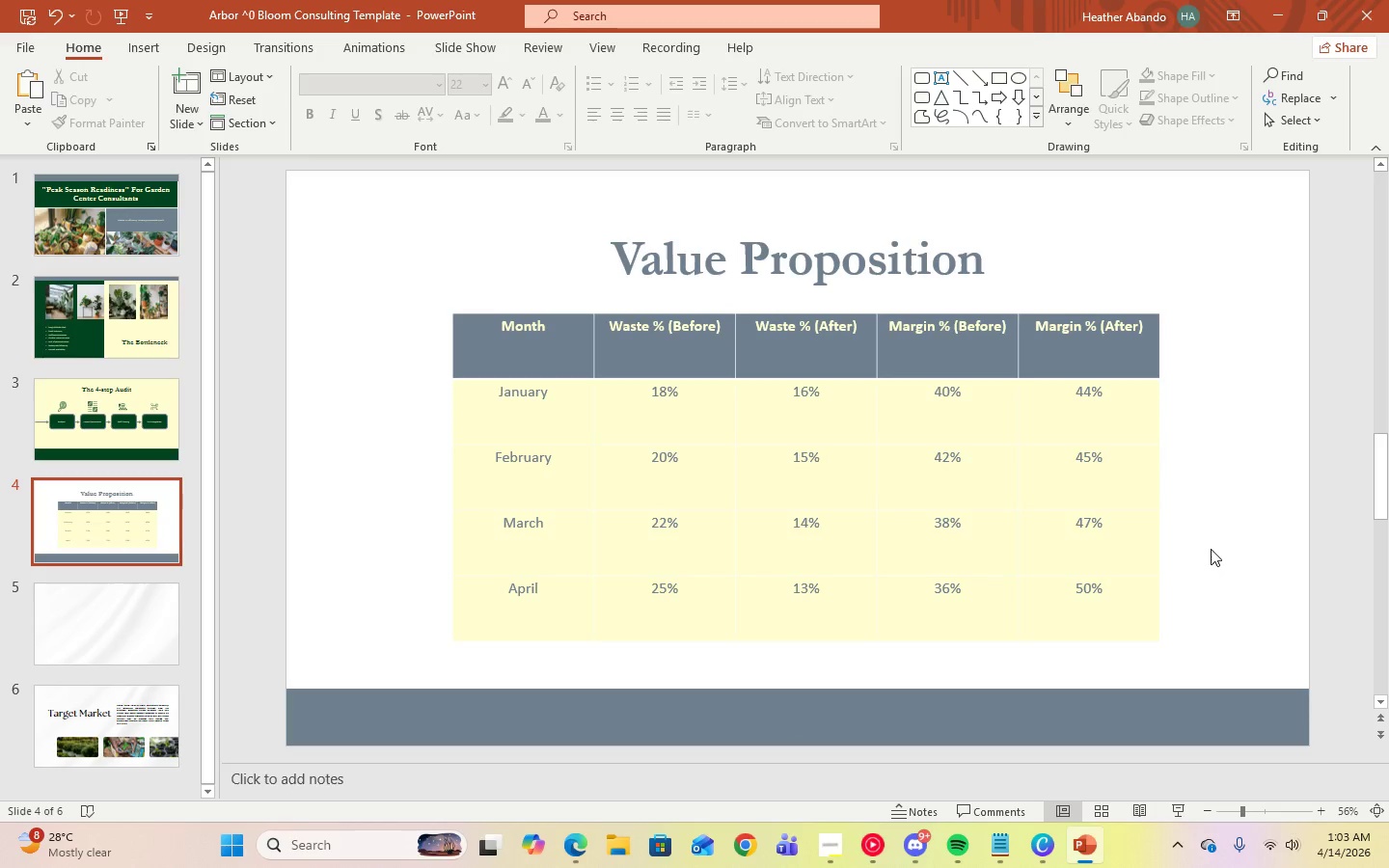 
left_click([834, 231])
 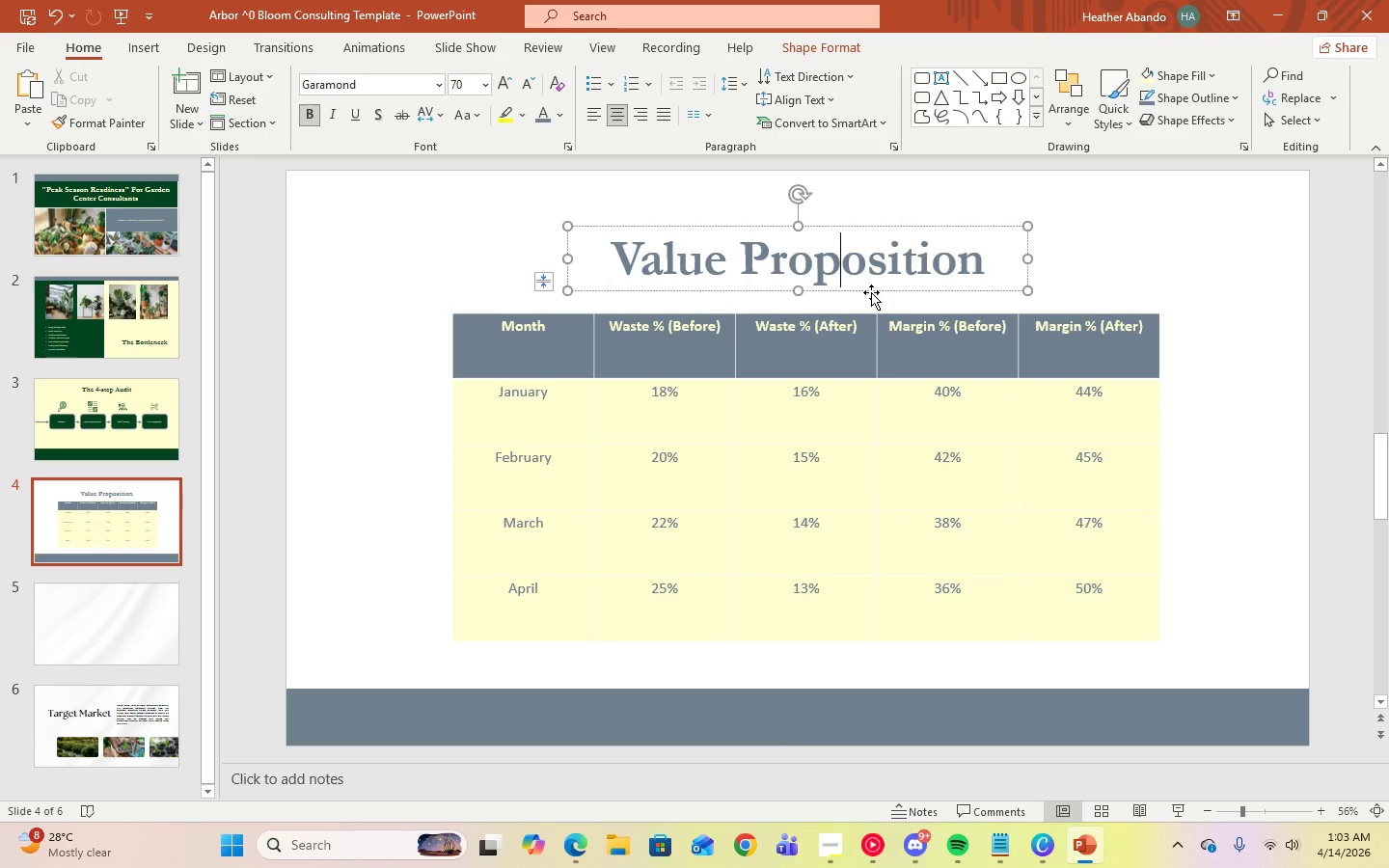 
left_click_drag(start_coordinate=[871, 290], to_coordinate=[872, 284])
 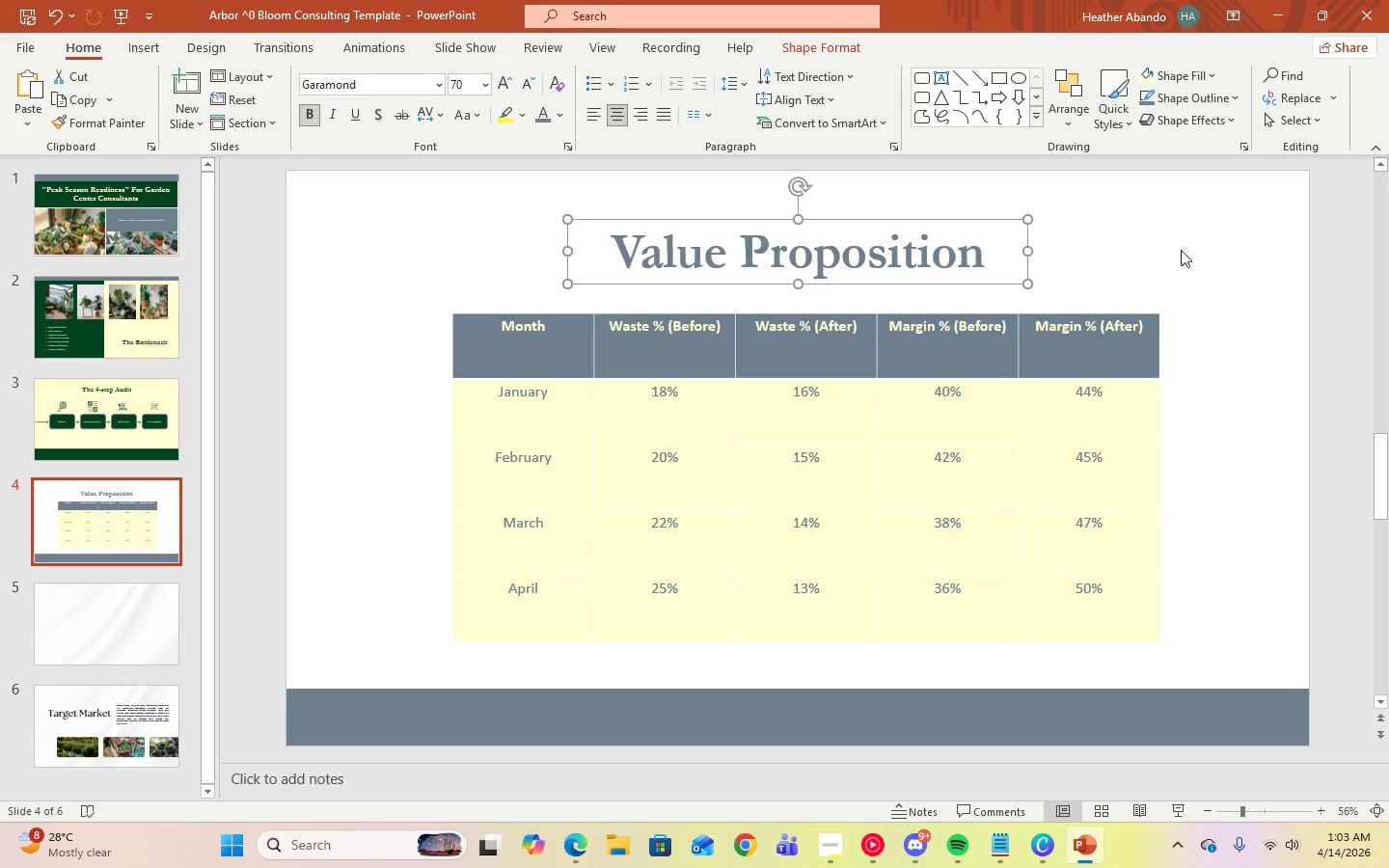 
left_click([1189, 250])
 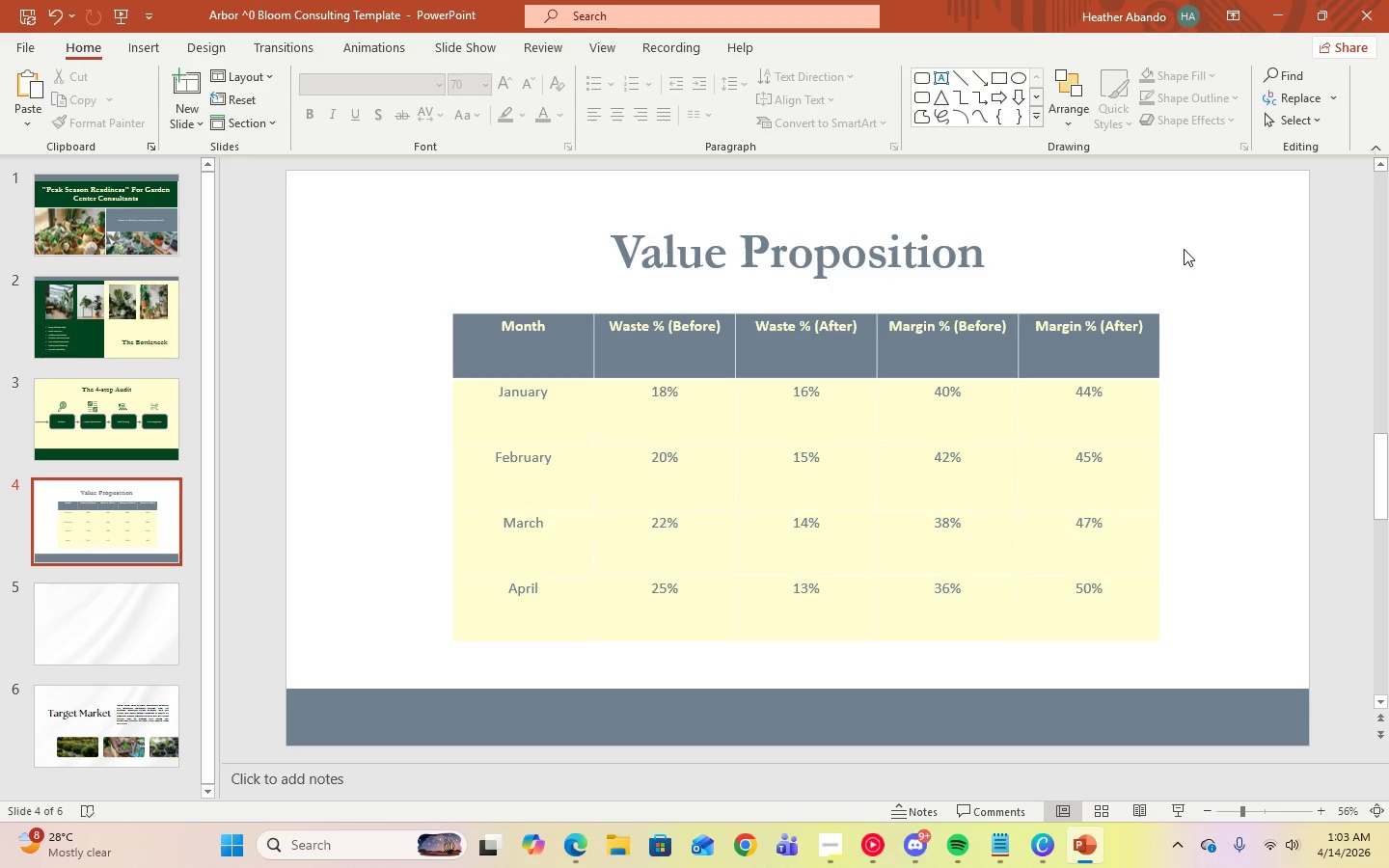 
wait(5.14)
 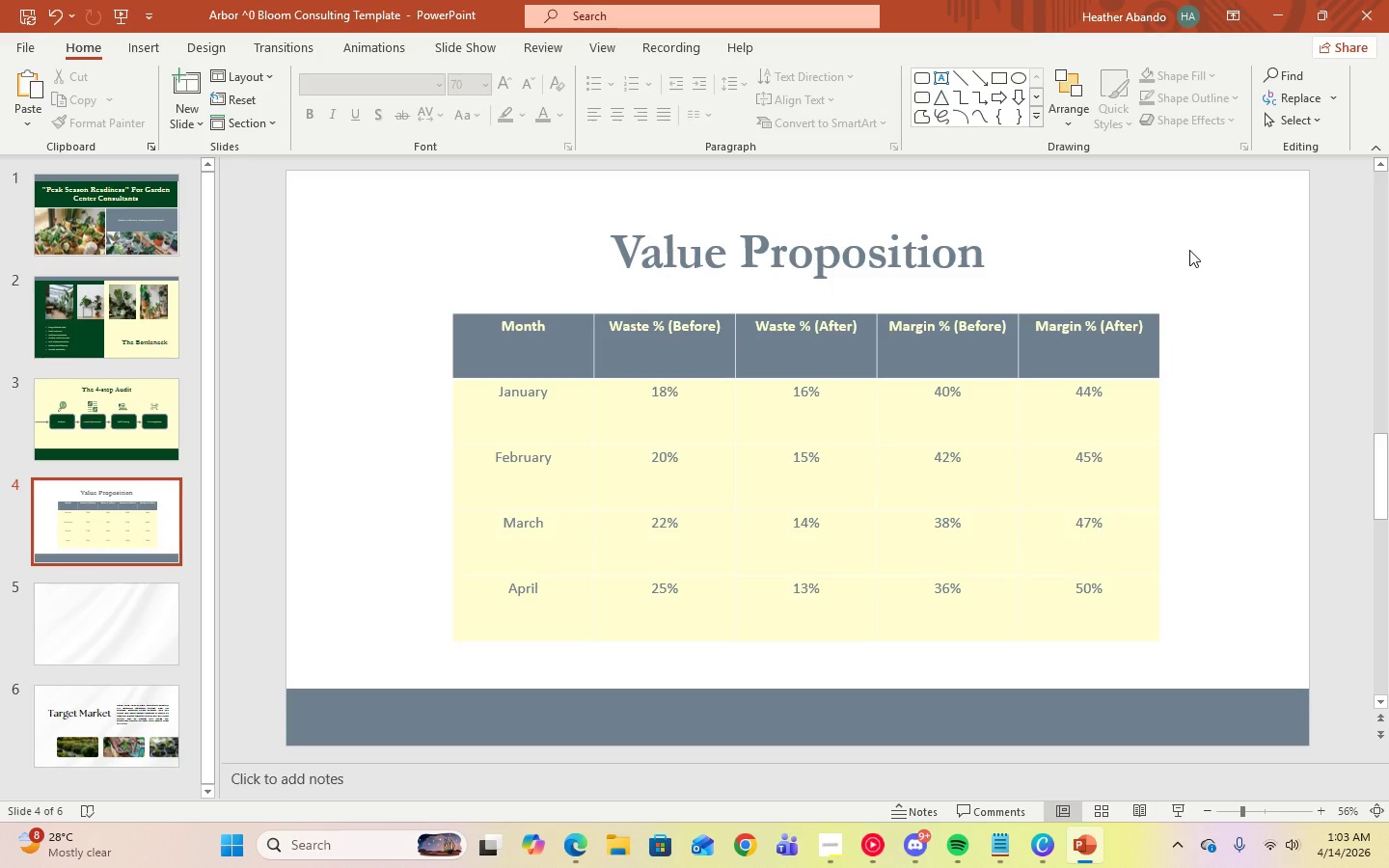 
left_click([466, 606])
 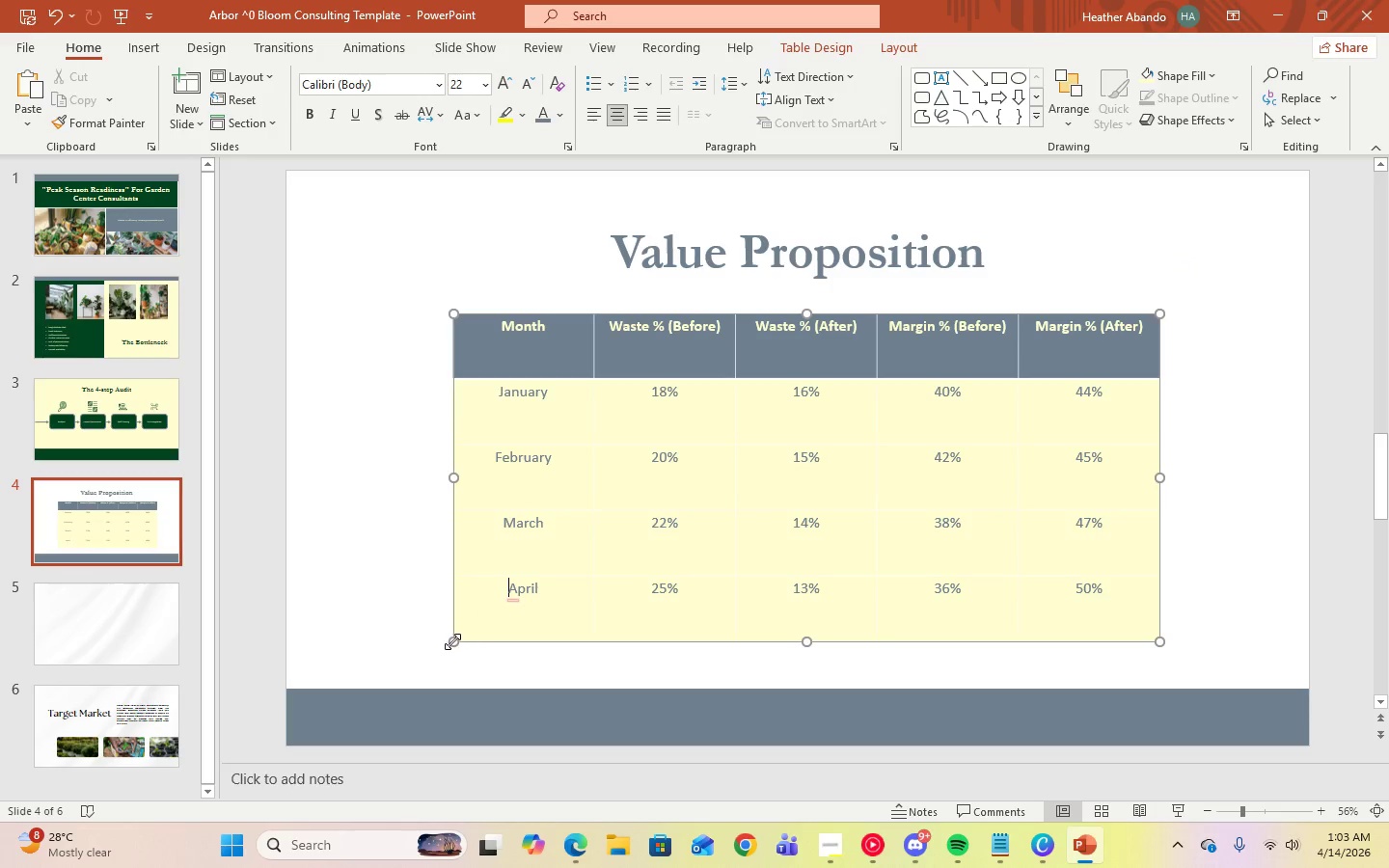 
left_click_drag(start_coordinate=[452, 641], to_coordinate=[426, 643])
 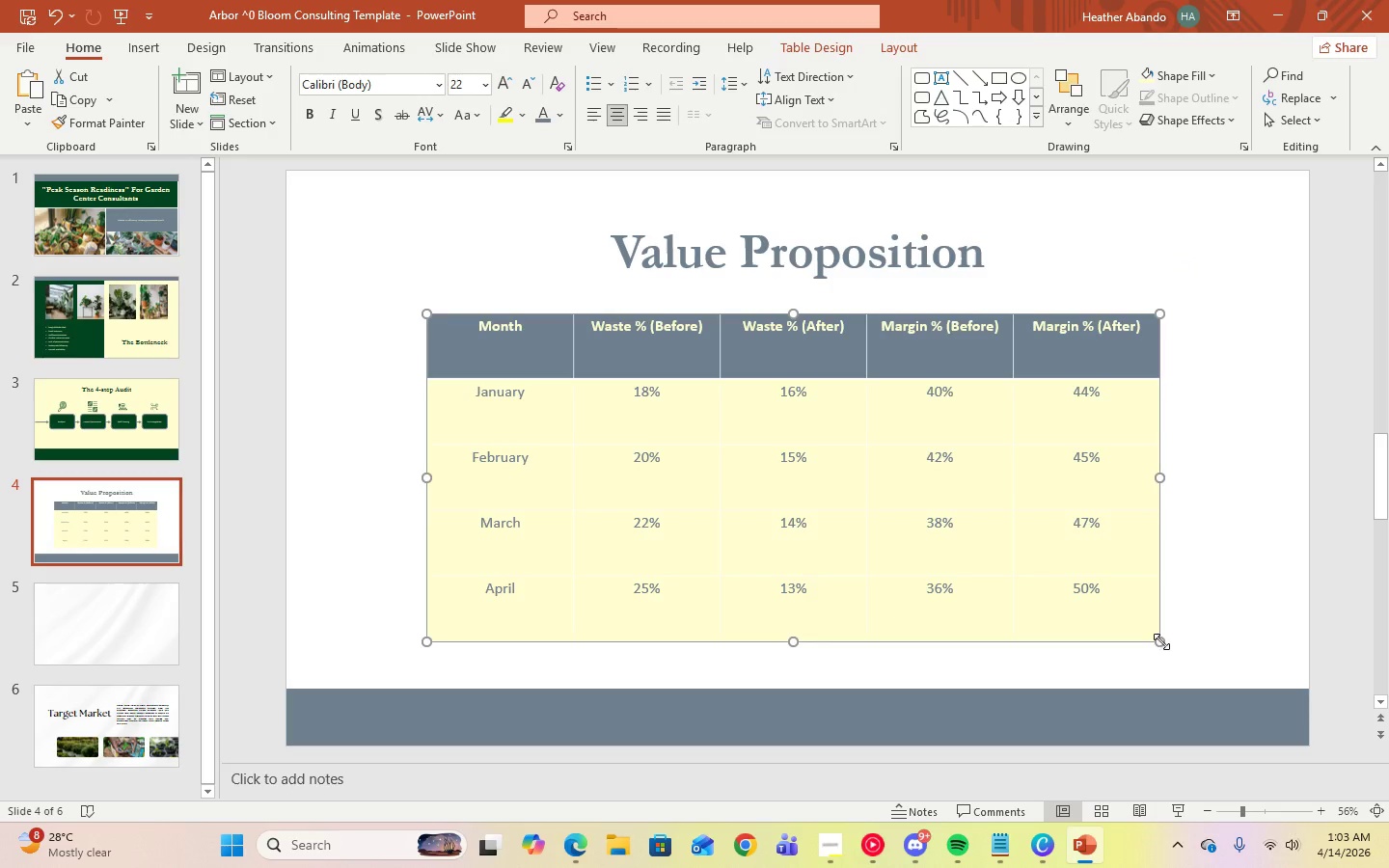 
left_click_drag(start_coordinate=[1161, 641], to_coordinate=[1184, 642])
 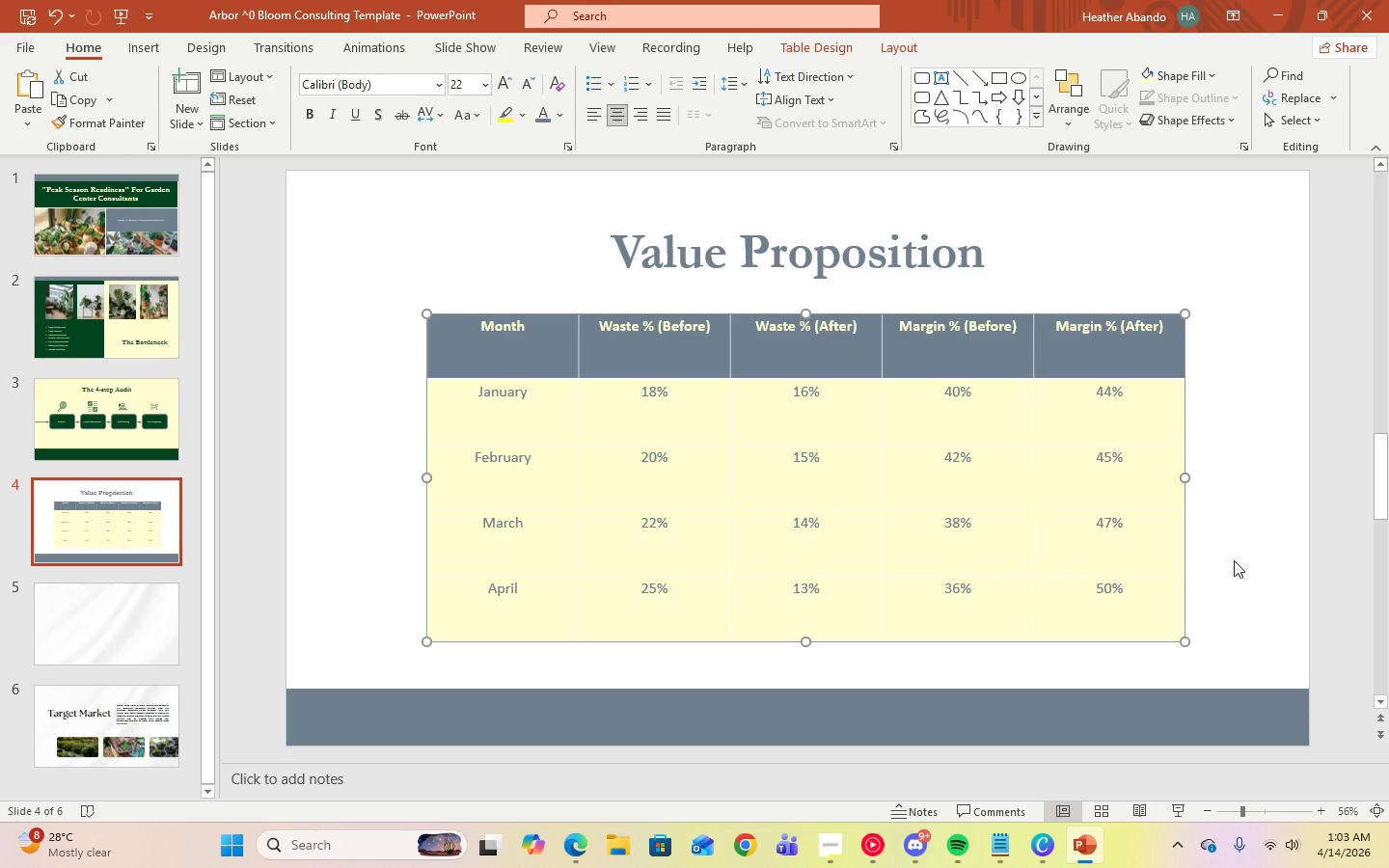 
left_click([1235, 557])
 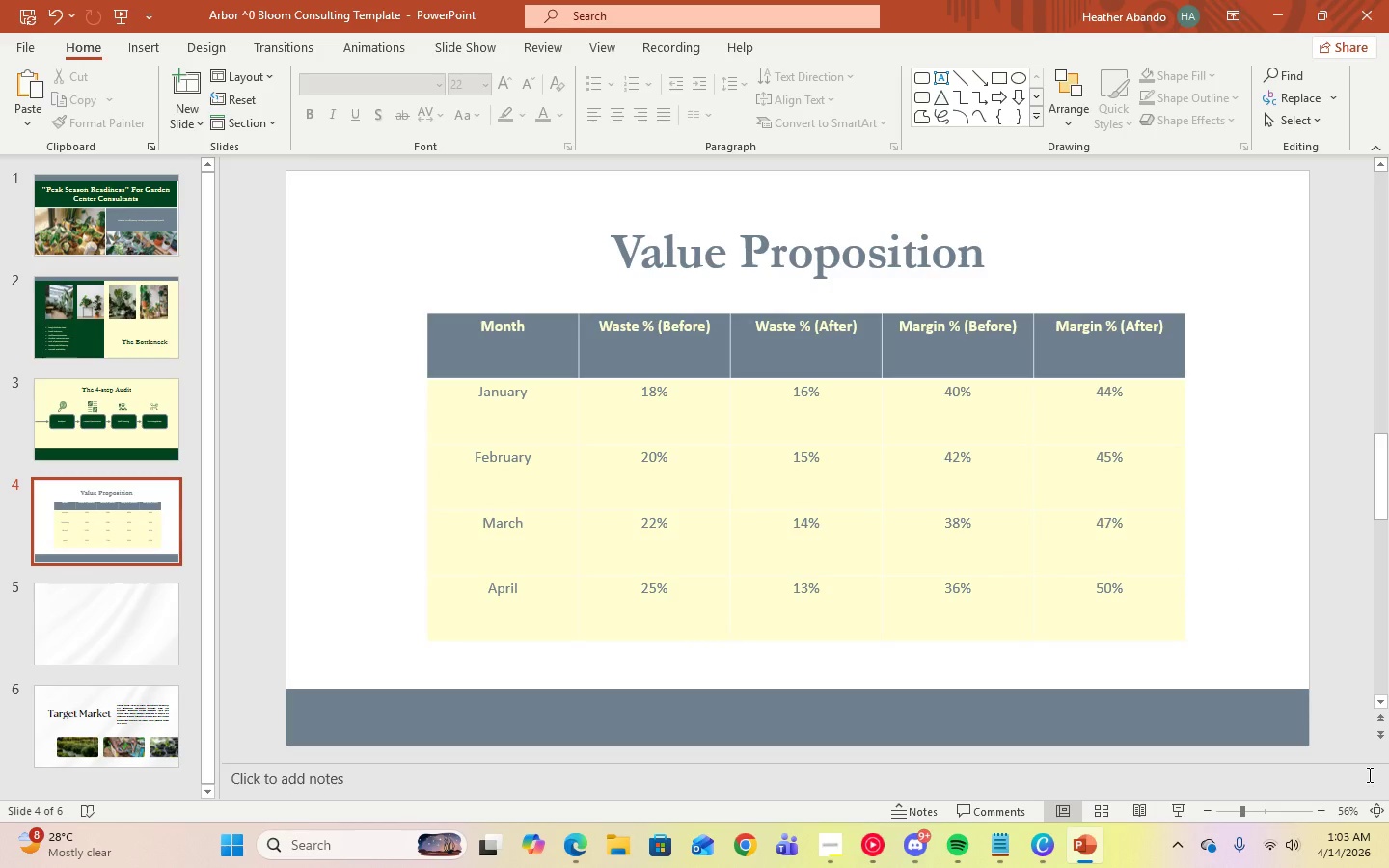 
wait(12.38)
 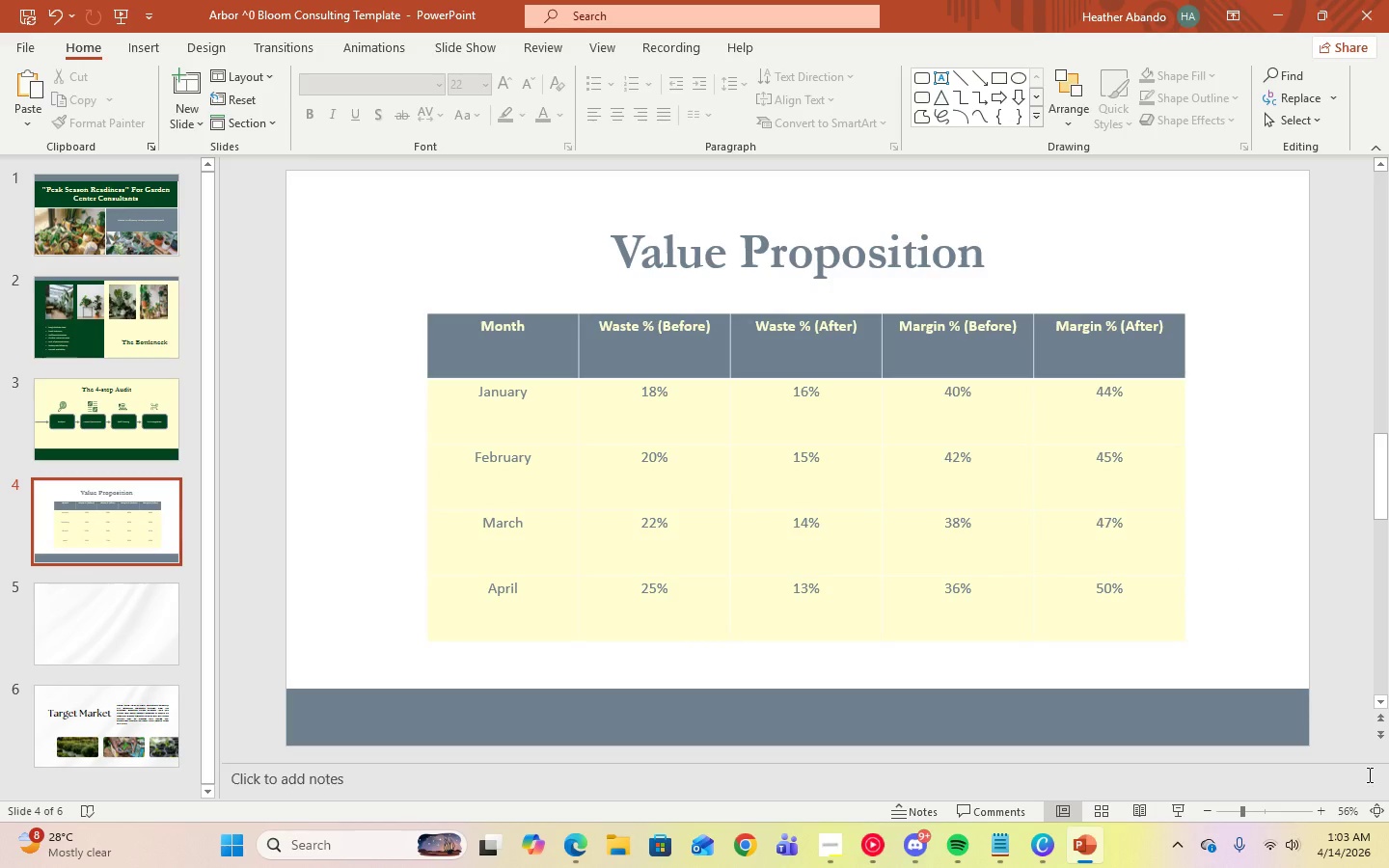 
left_click([111, 619])
 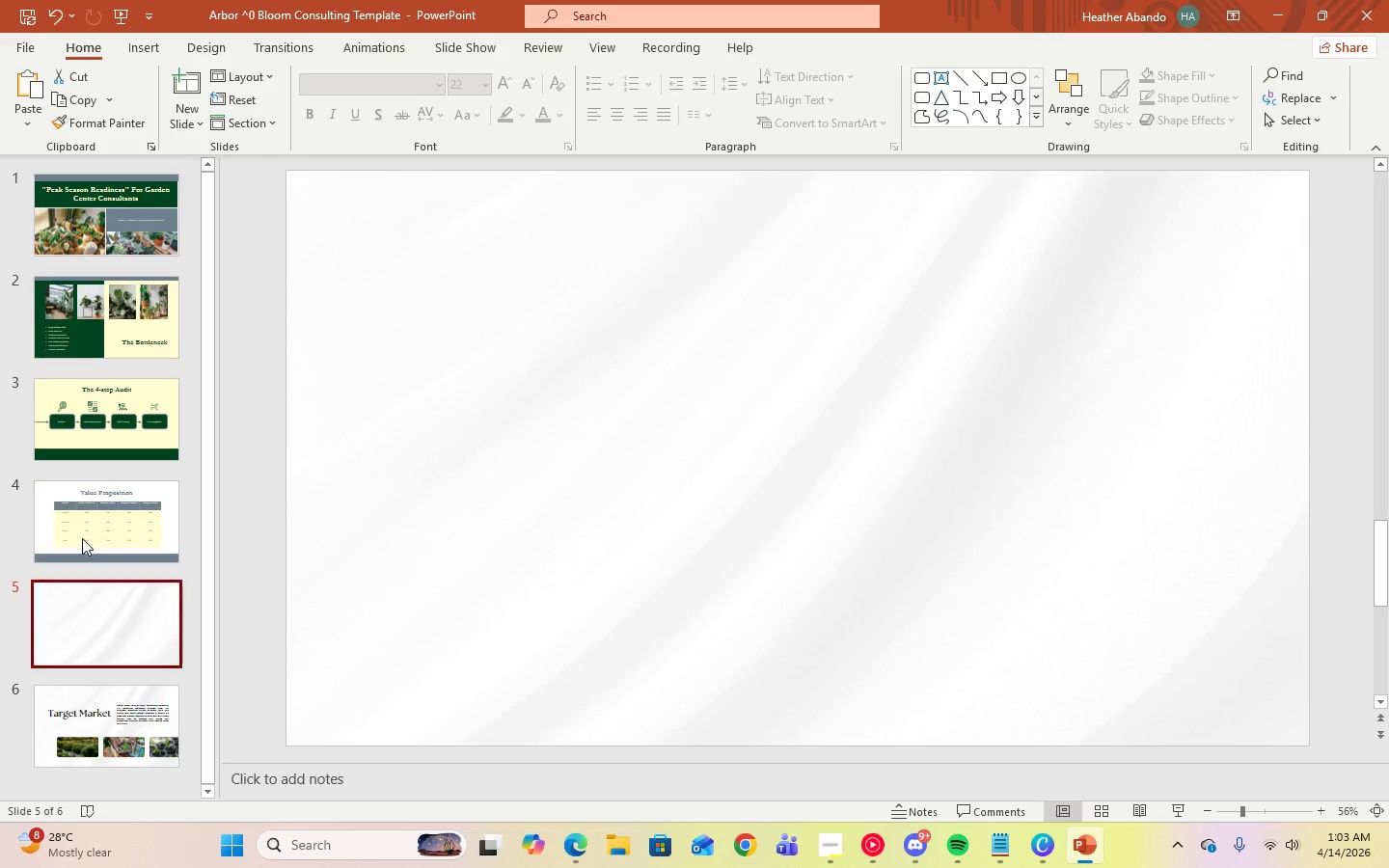 
left_click([79, 521])
 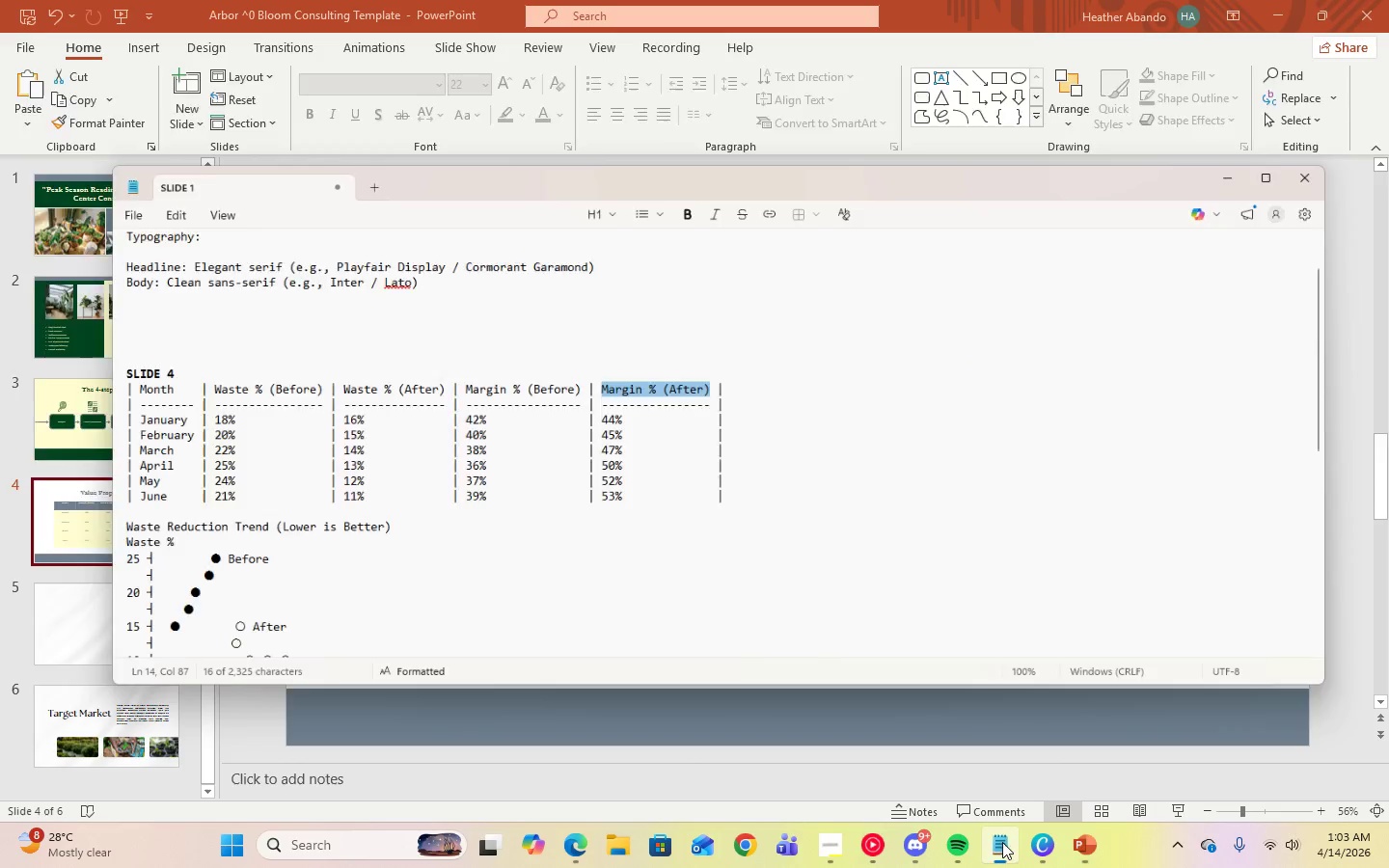 
scroll: coordinate [722, 466], scroll_direction: down, amount: 10.0
 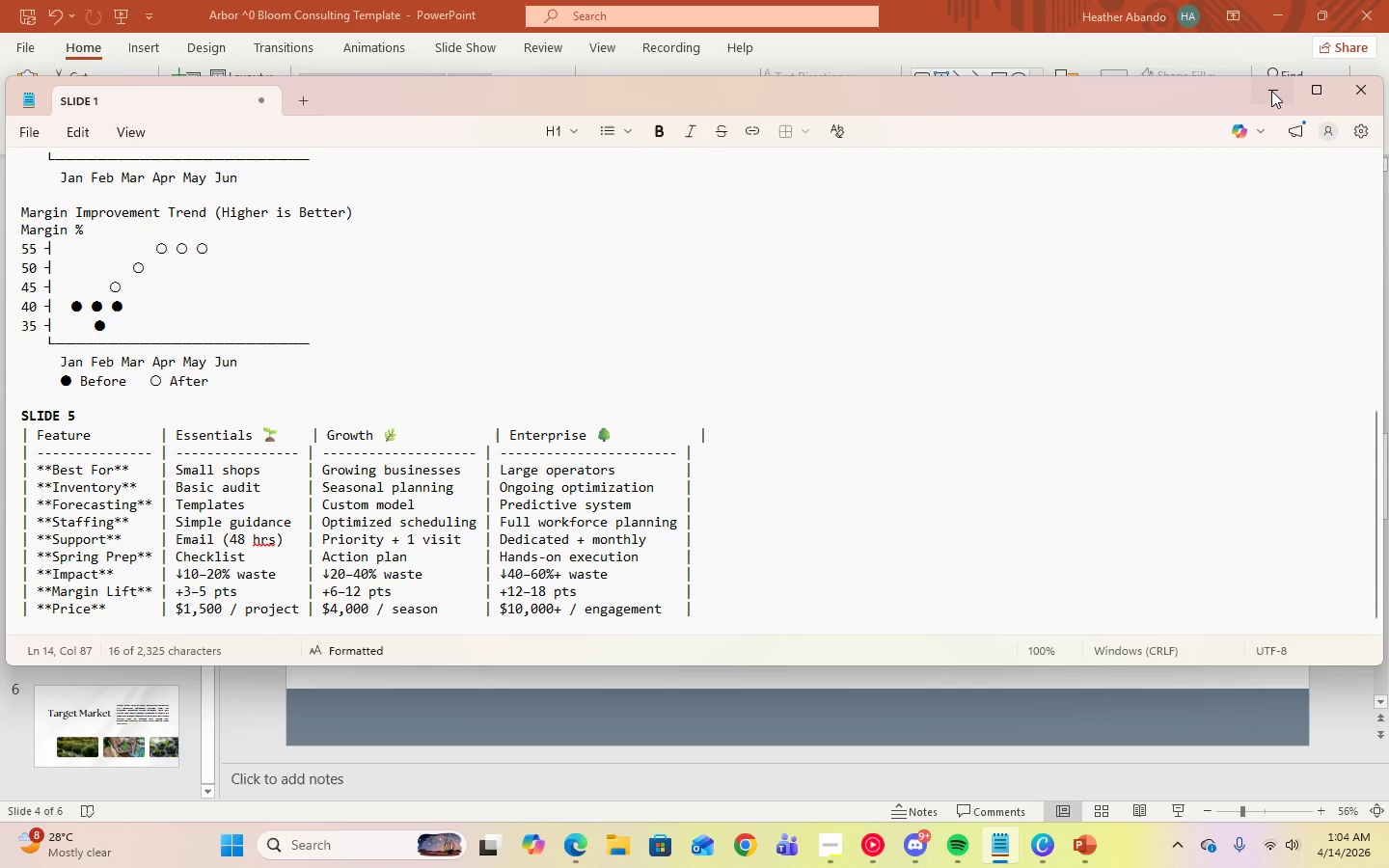 
wait(28.89)
 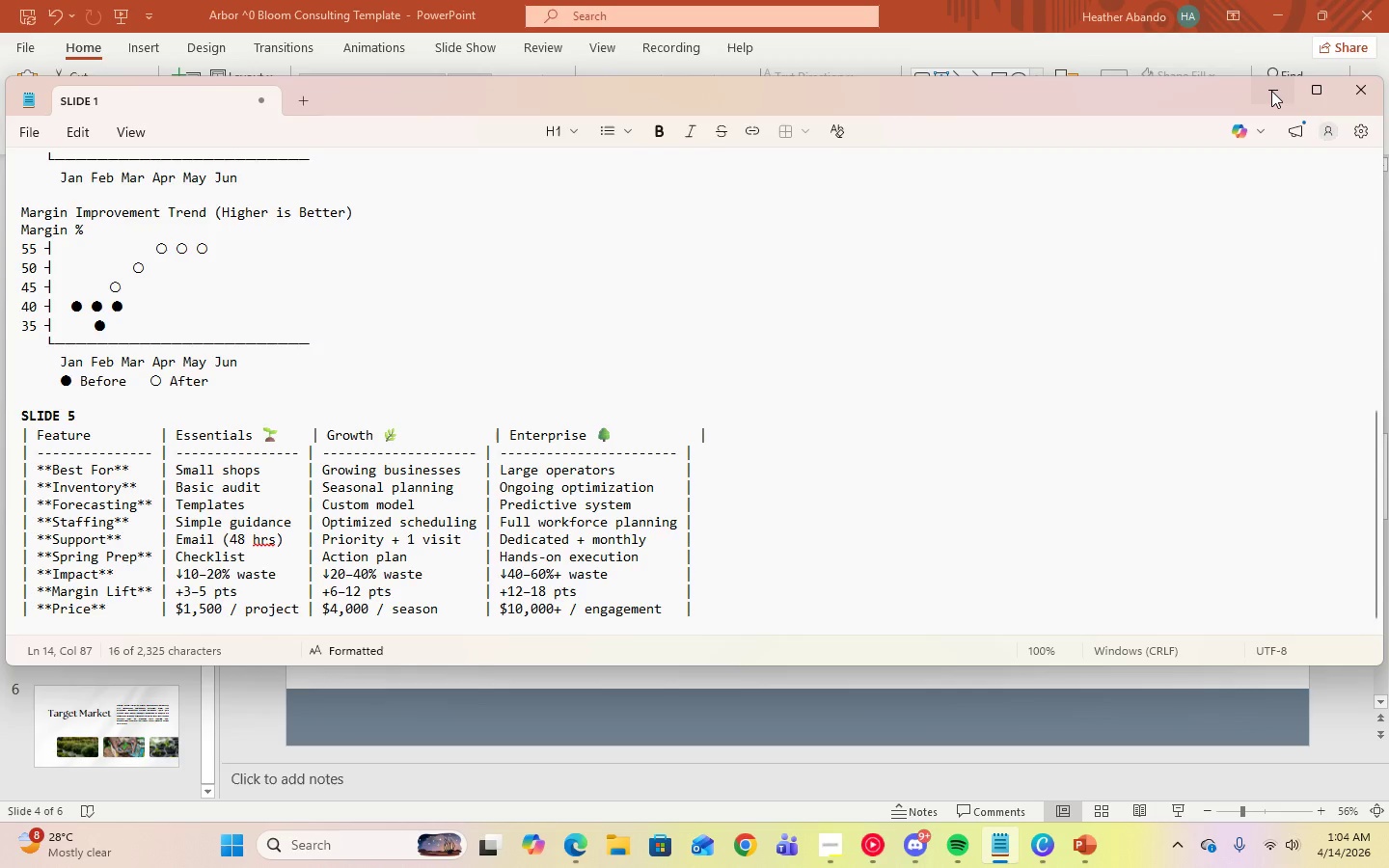 
left_click([1269, 91])
 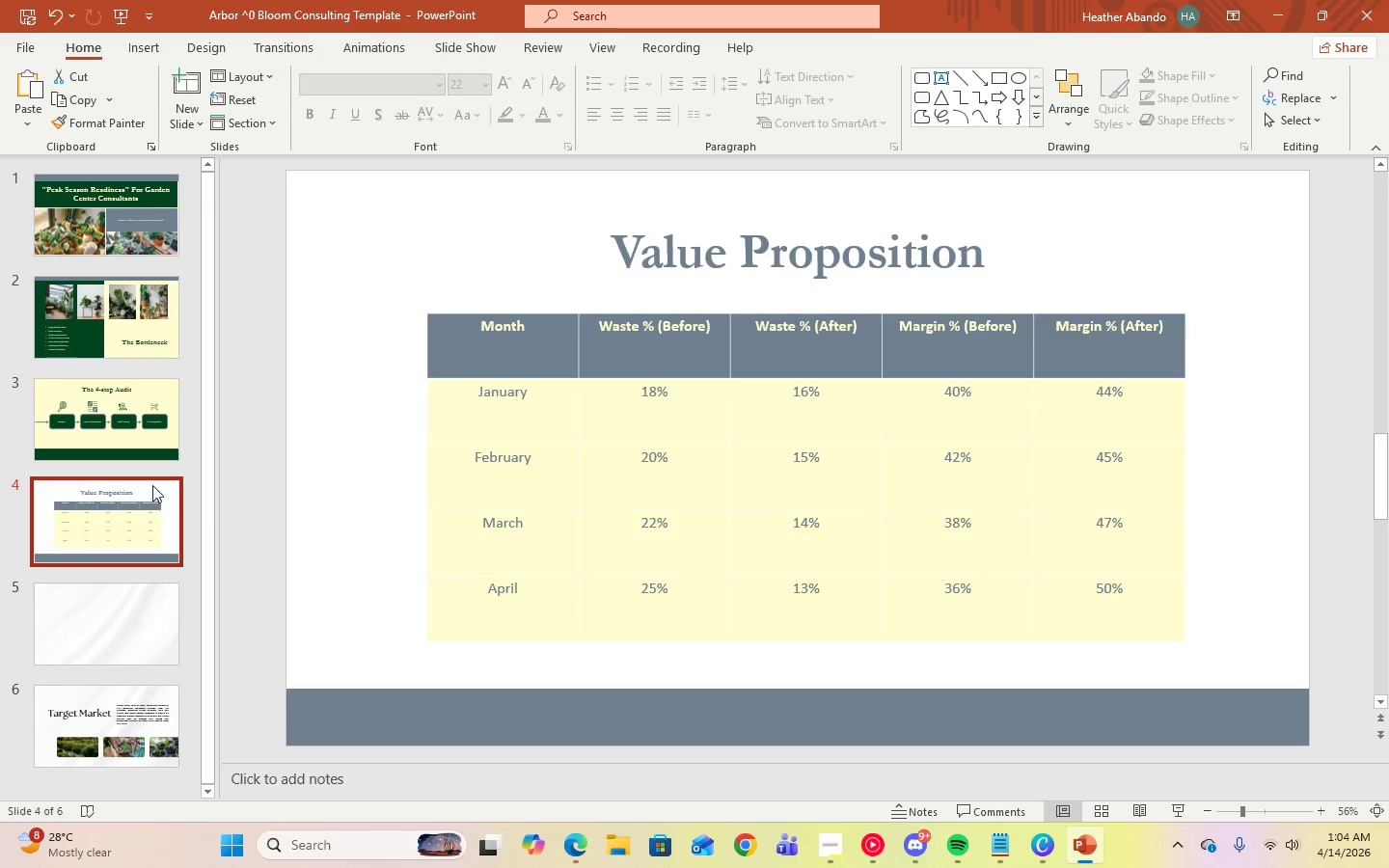 
right_click([147, 504])
 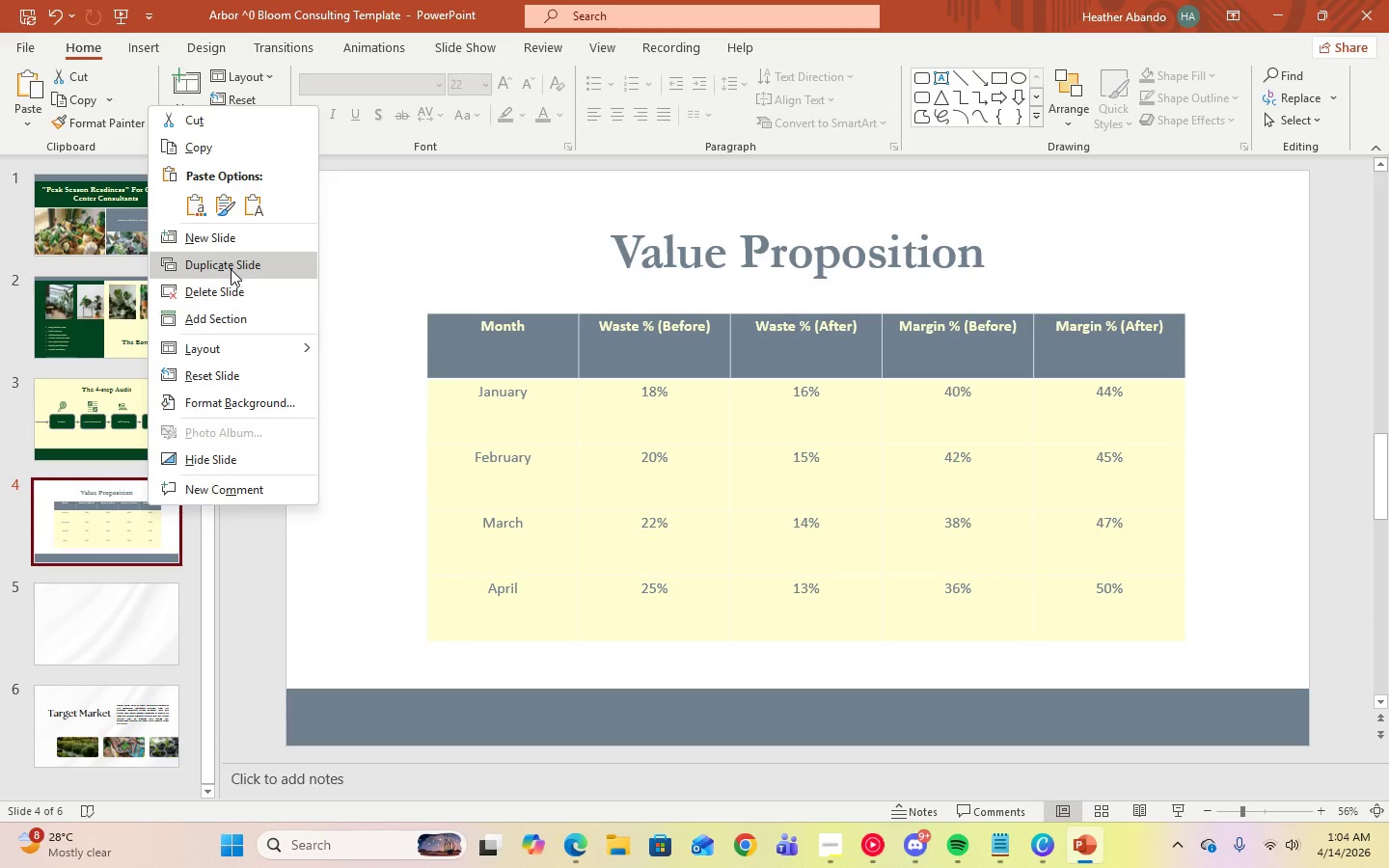 
left_click([231, 273])
 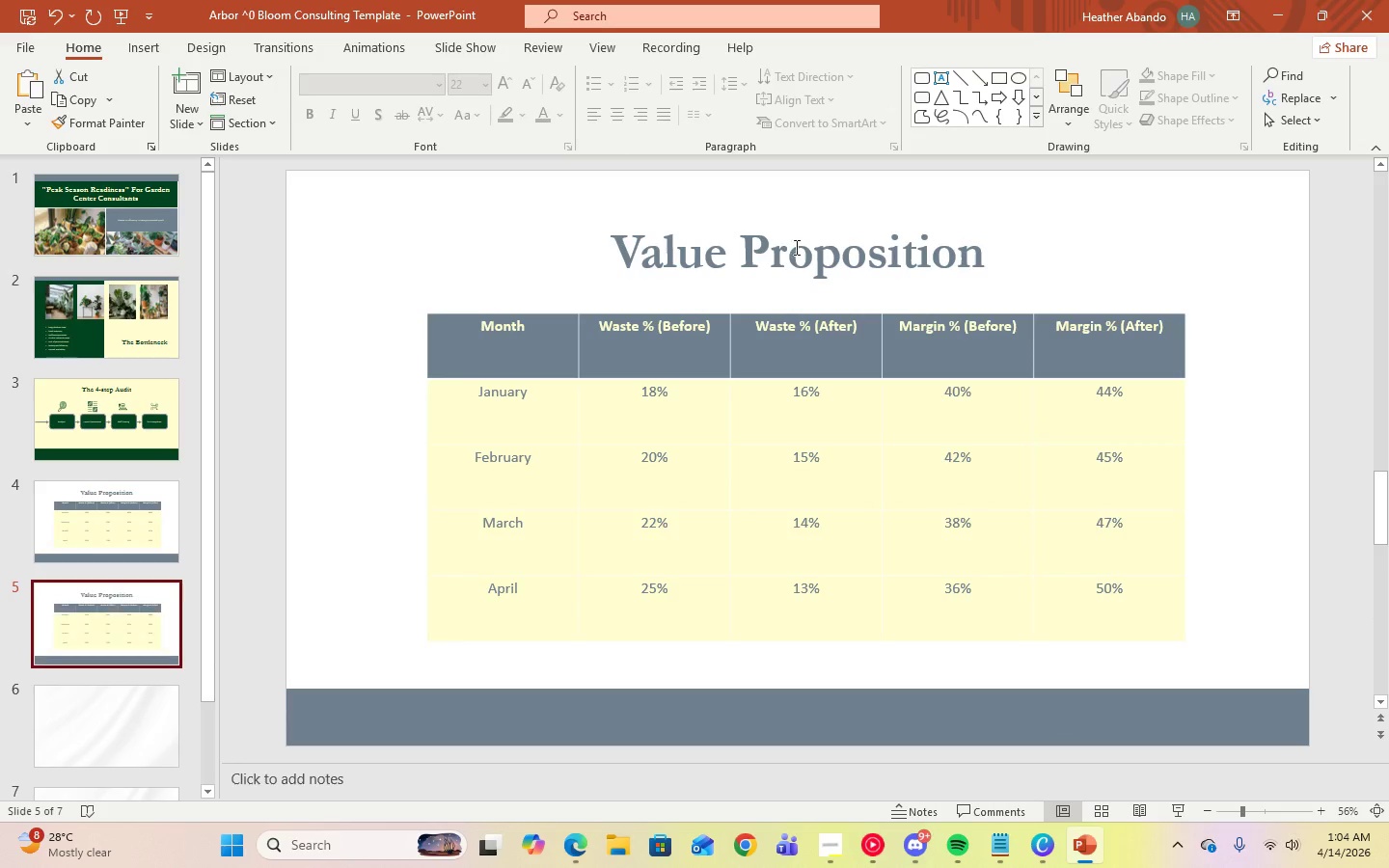 
left_click([821, 258])
 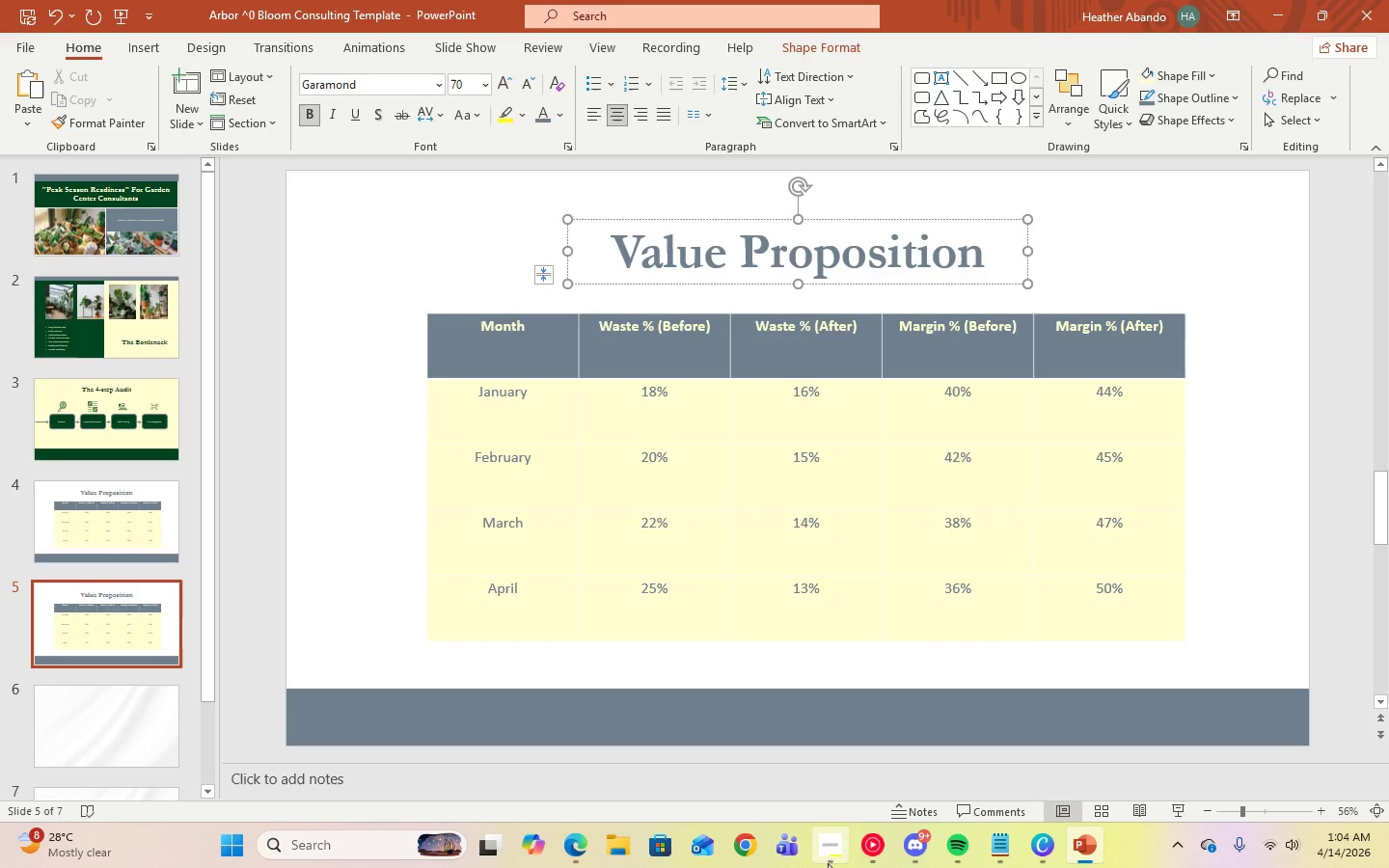 
left_click([828, 850])